 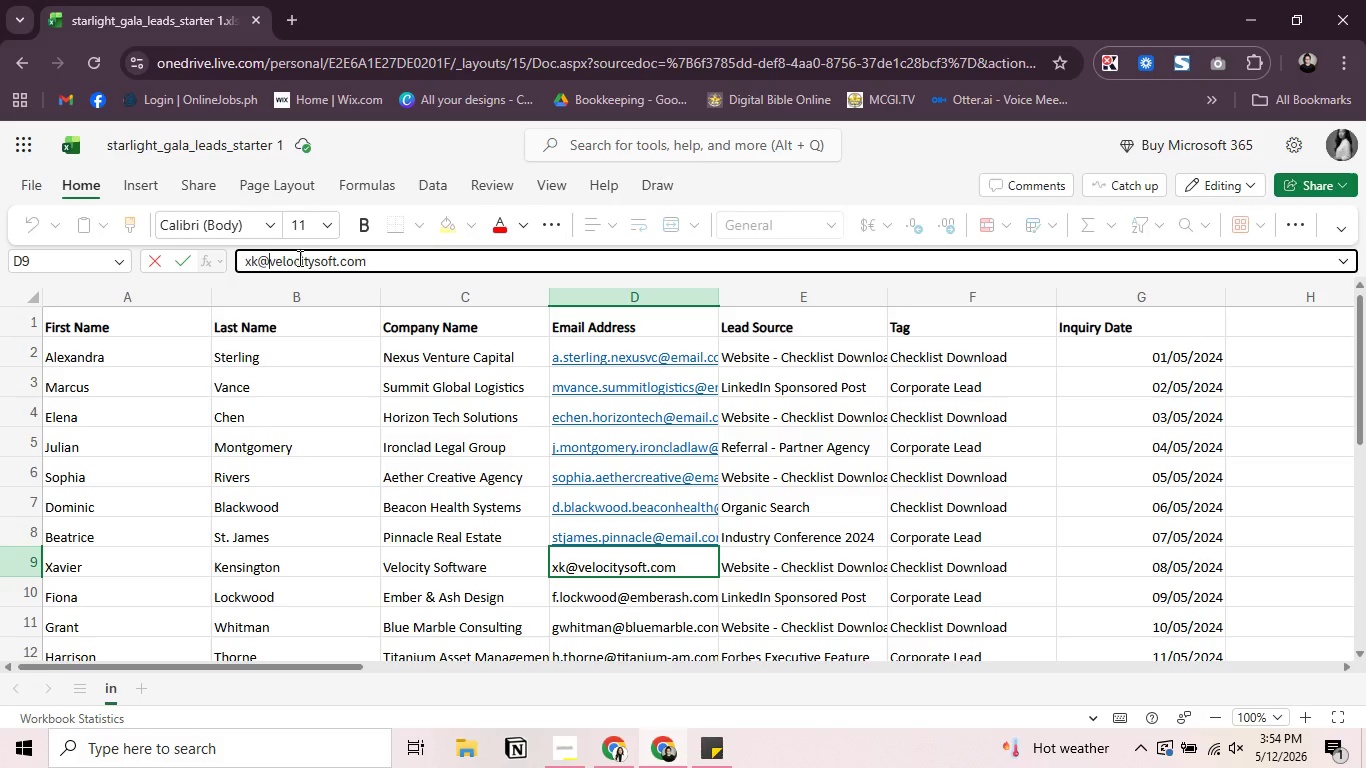 
key(Backspace)
 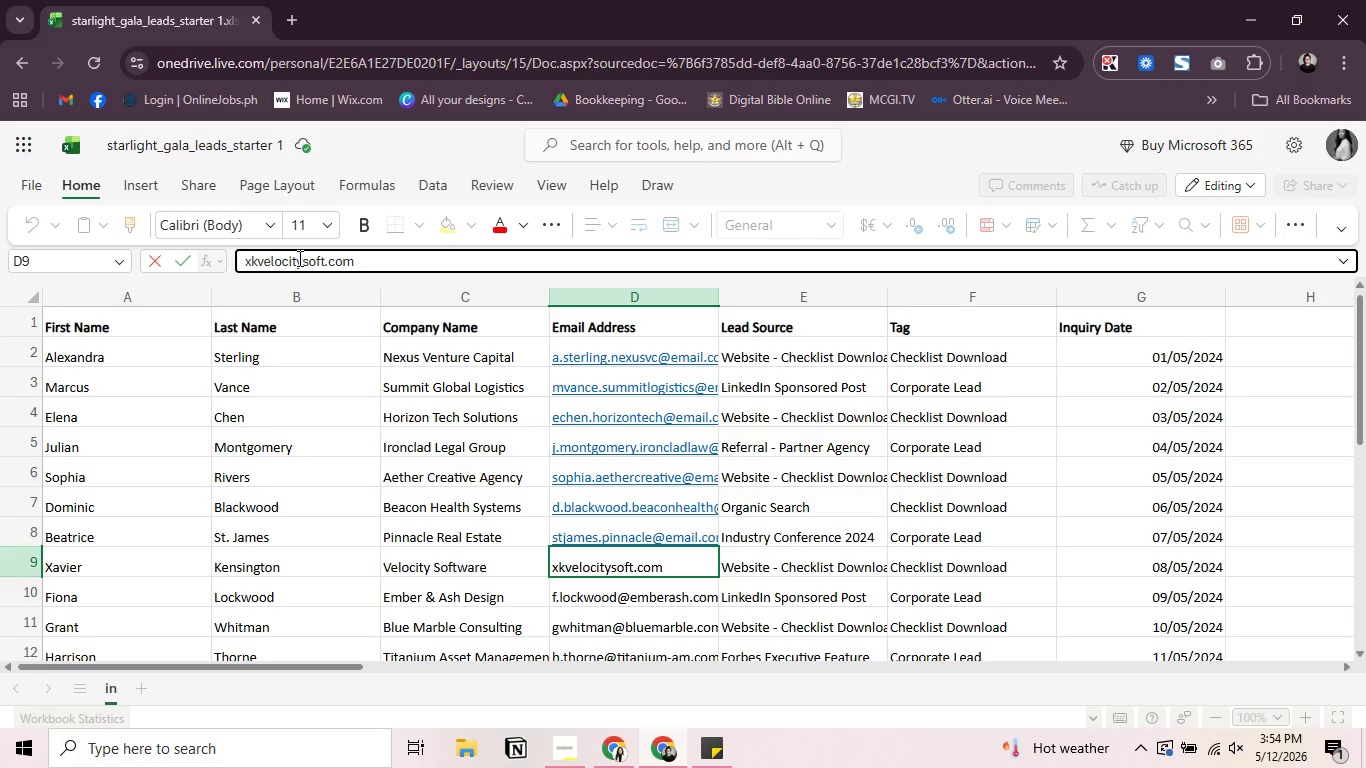 
key(Period)
 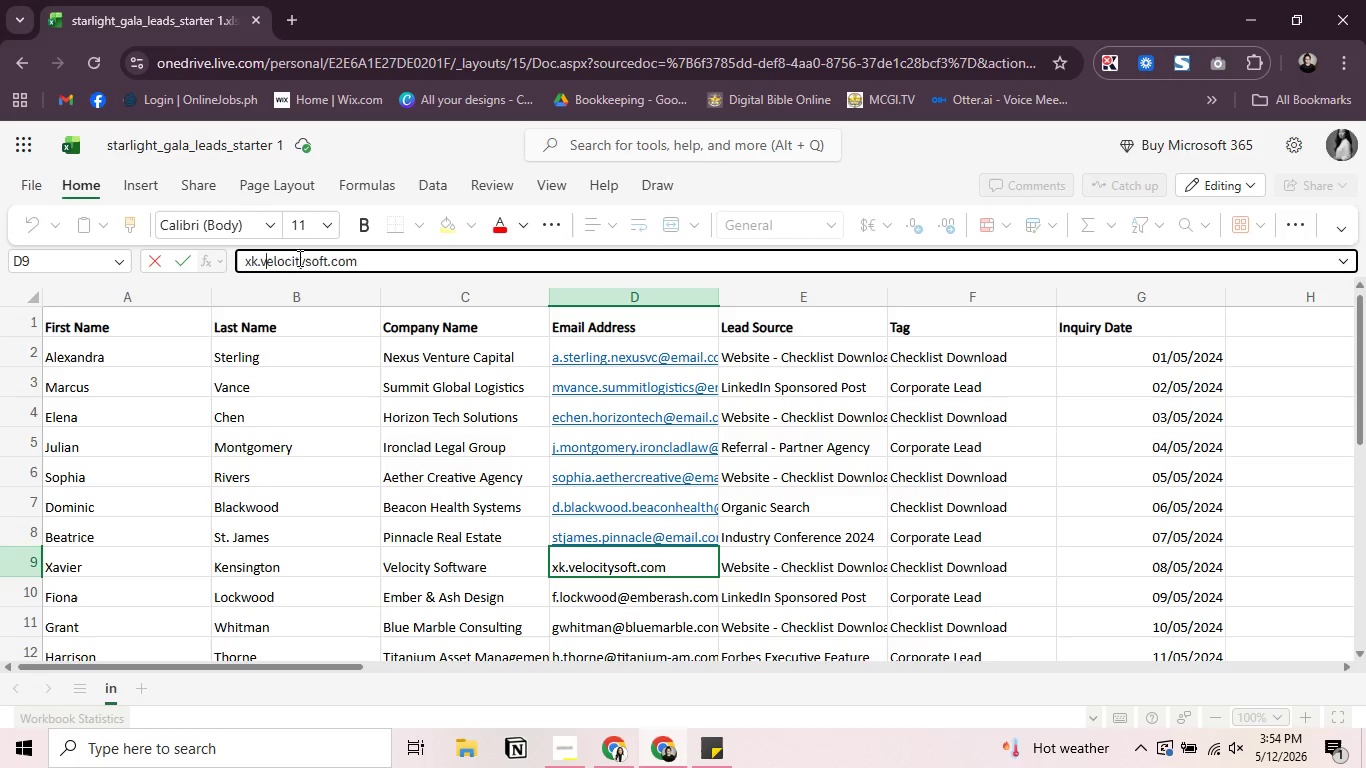 
key(ArrowRight)
 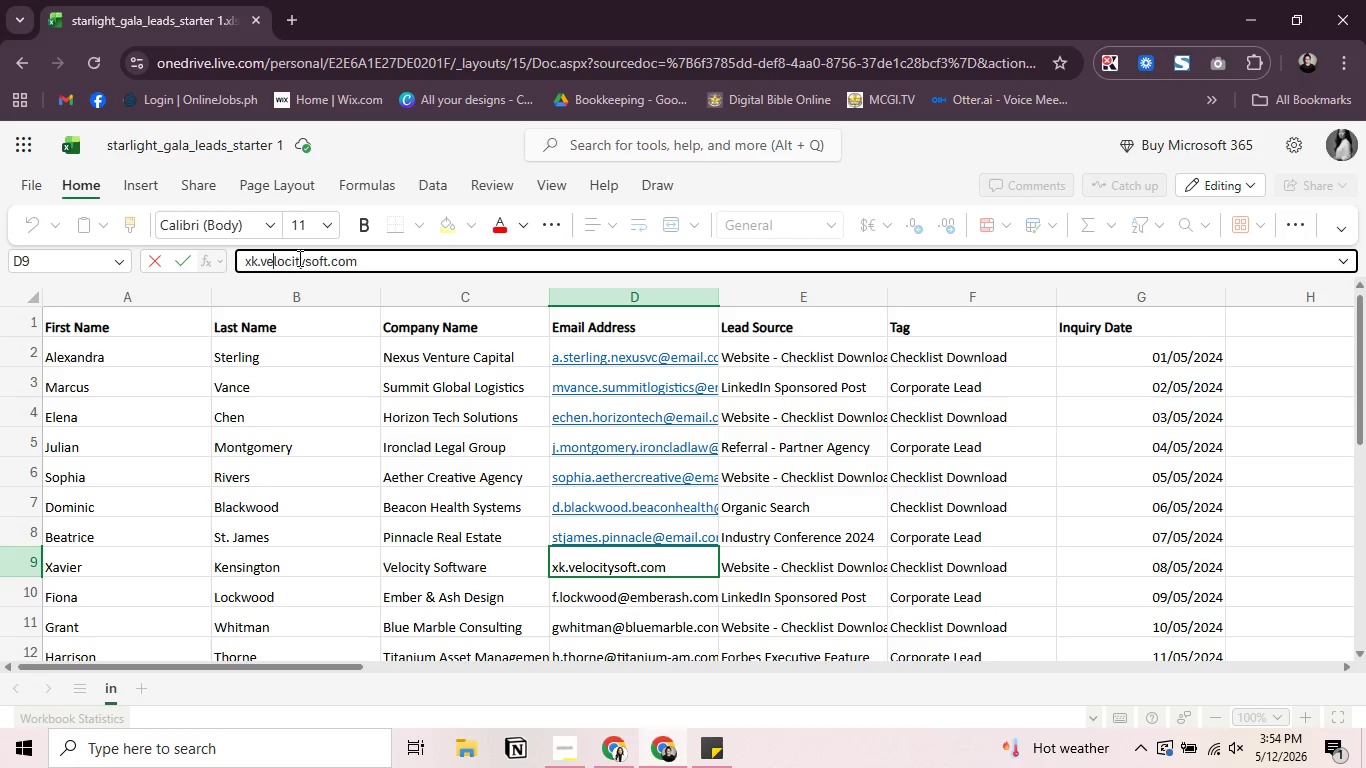 
key(ArrowRight)
 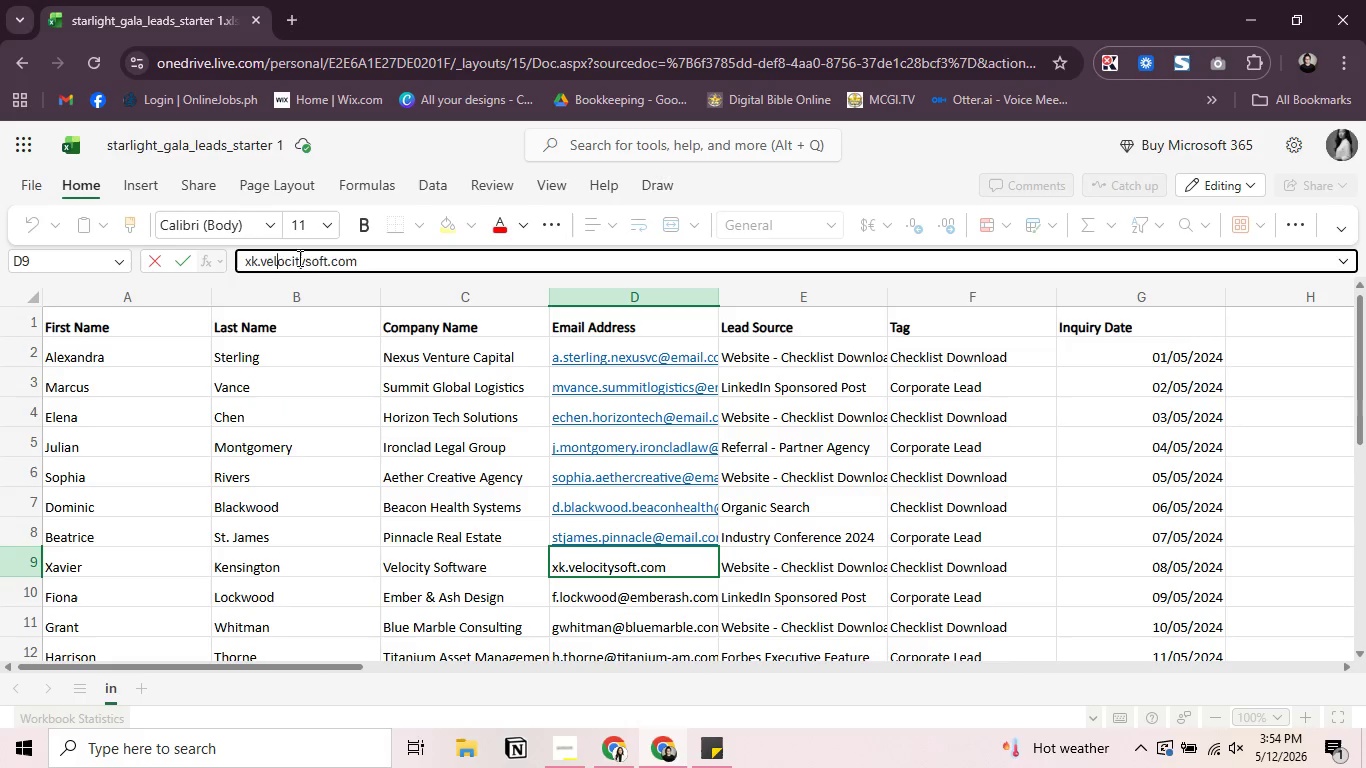 
key(ArrowRight)
 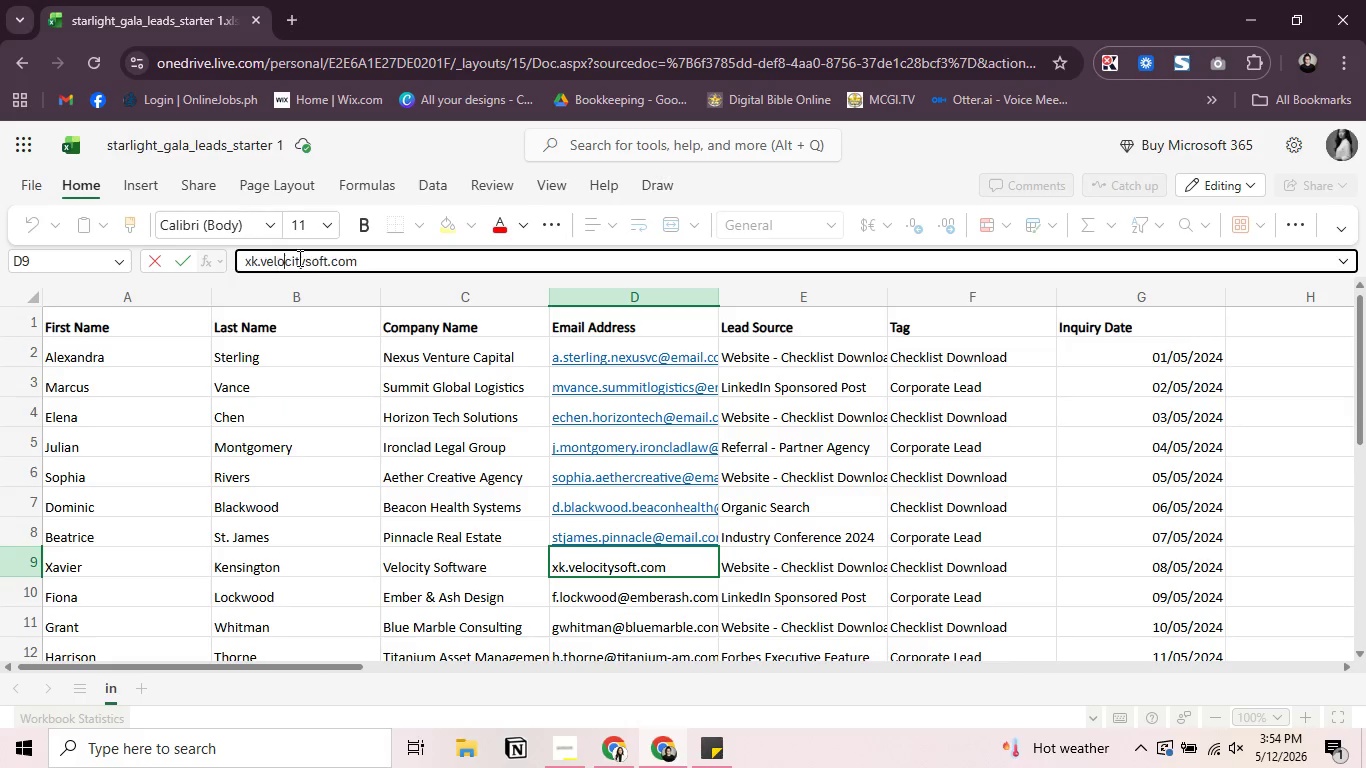 
key(ArrowRight)
 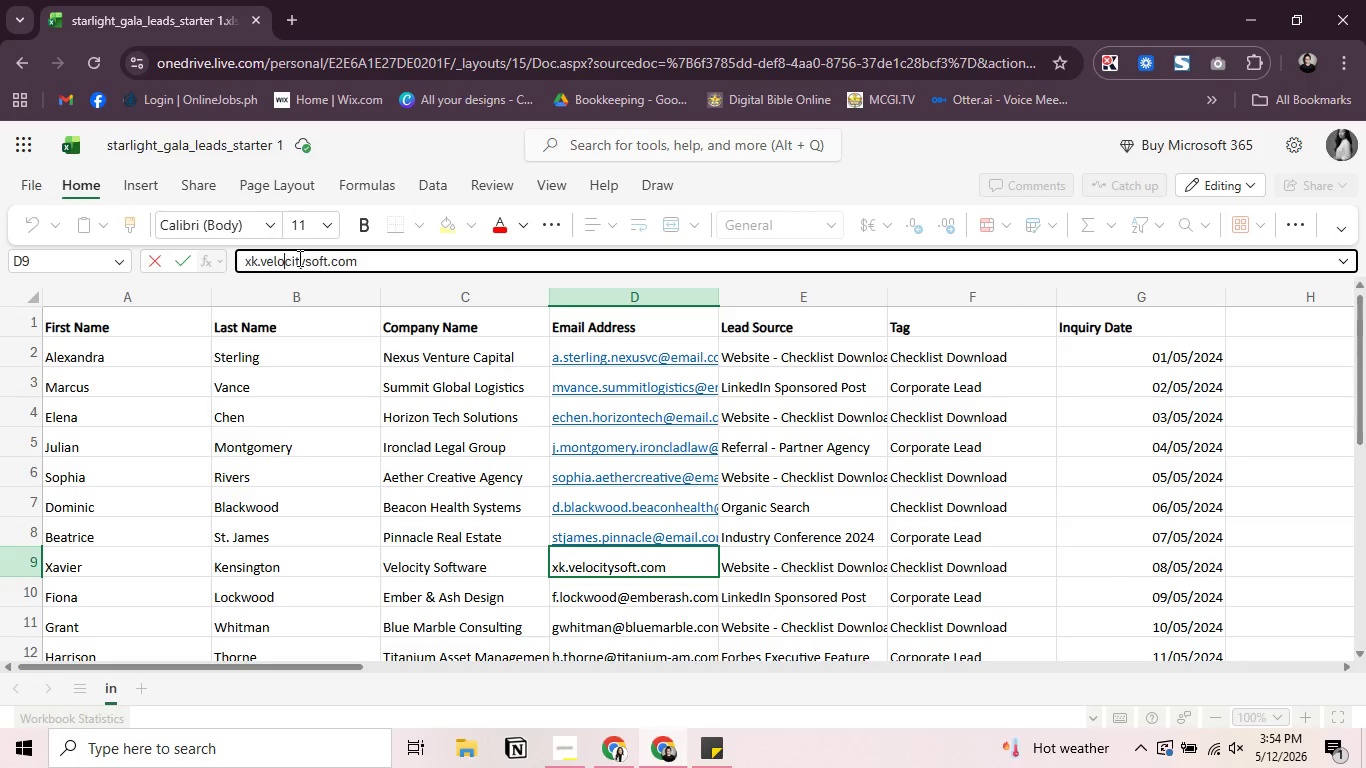 
key(ArrowRight)
 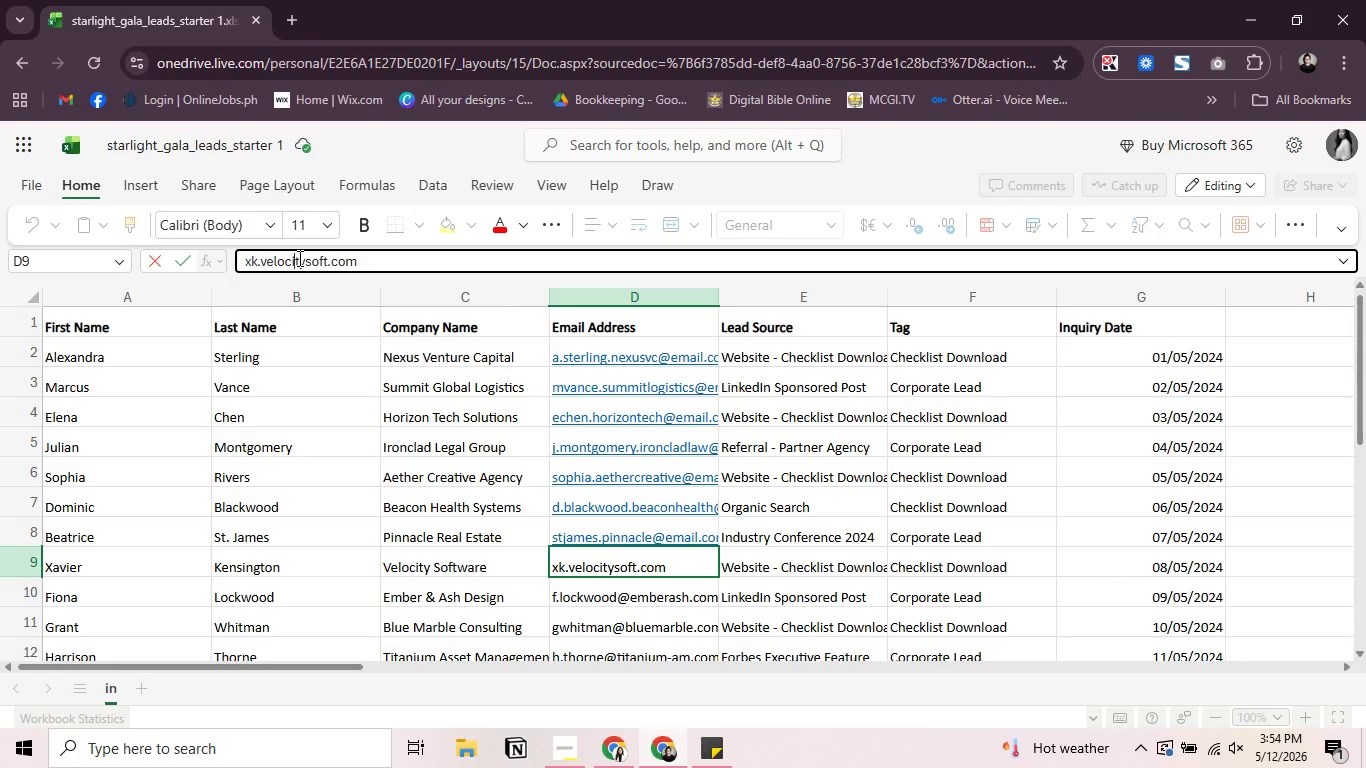 
key(ArrowRight)
 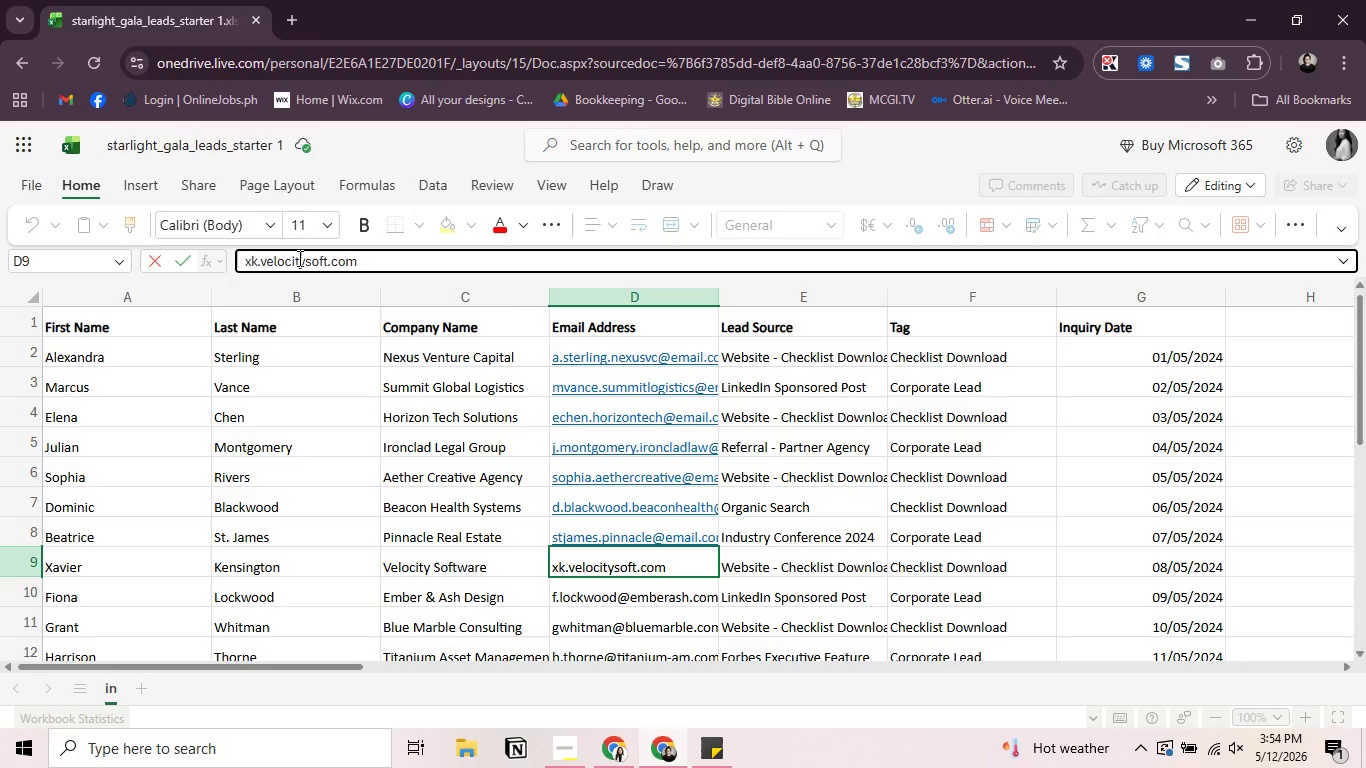 
key(ArrowRight)
 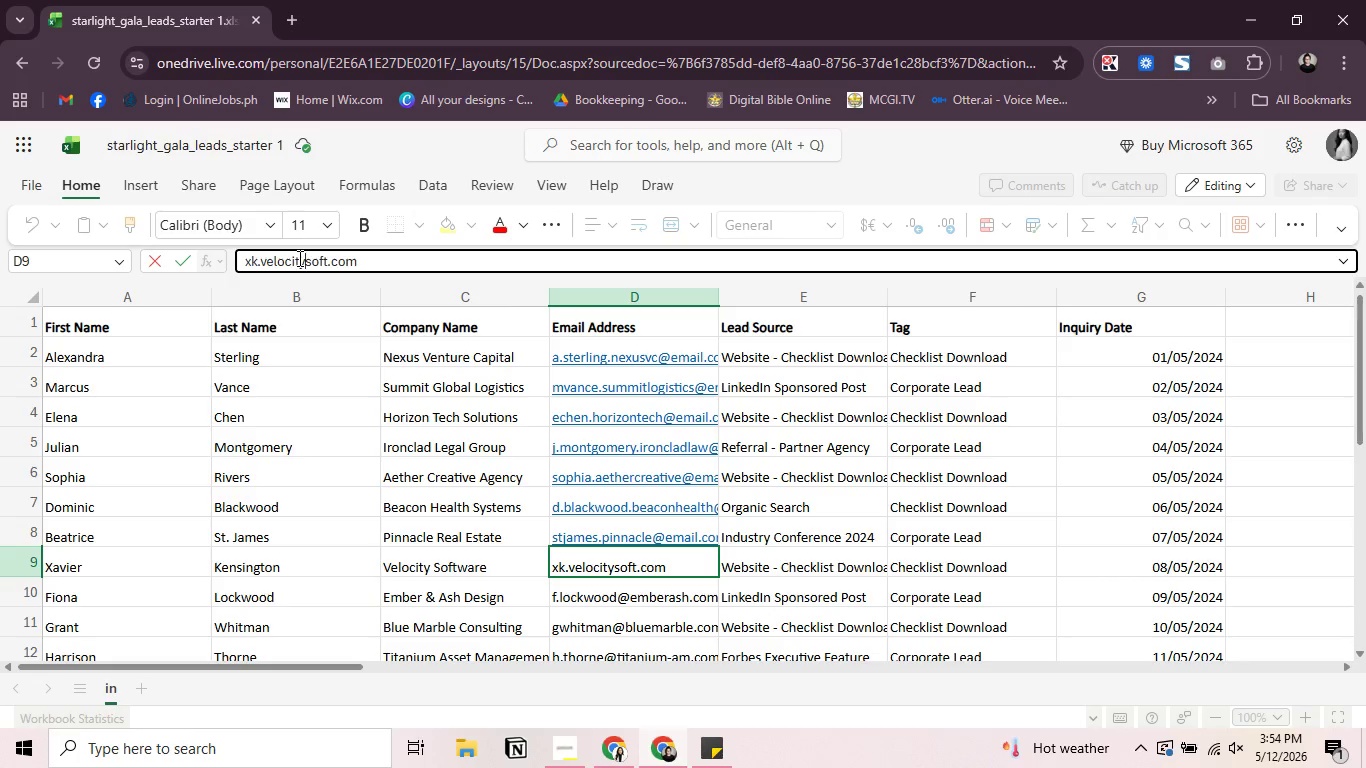 
key(ArrowRight)
 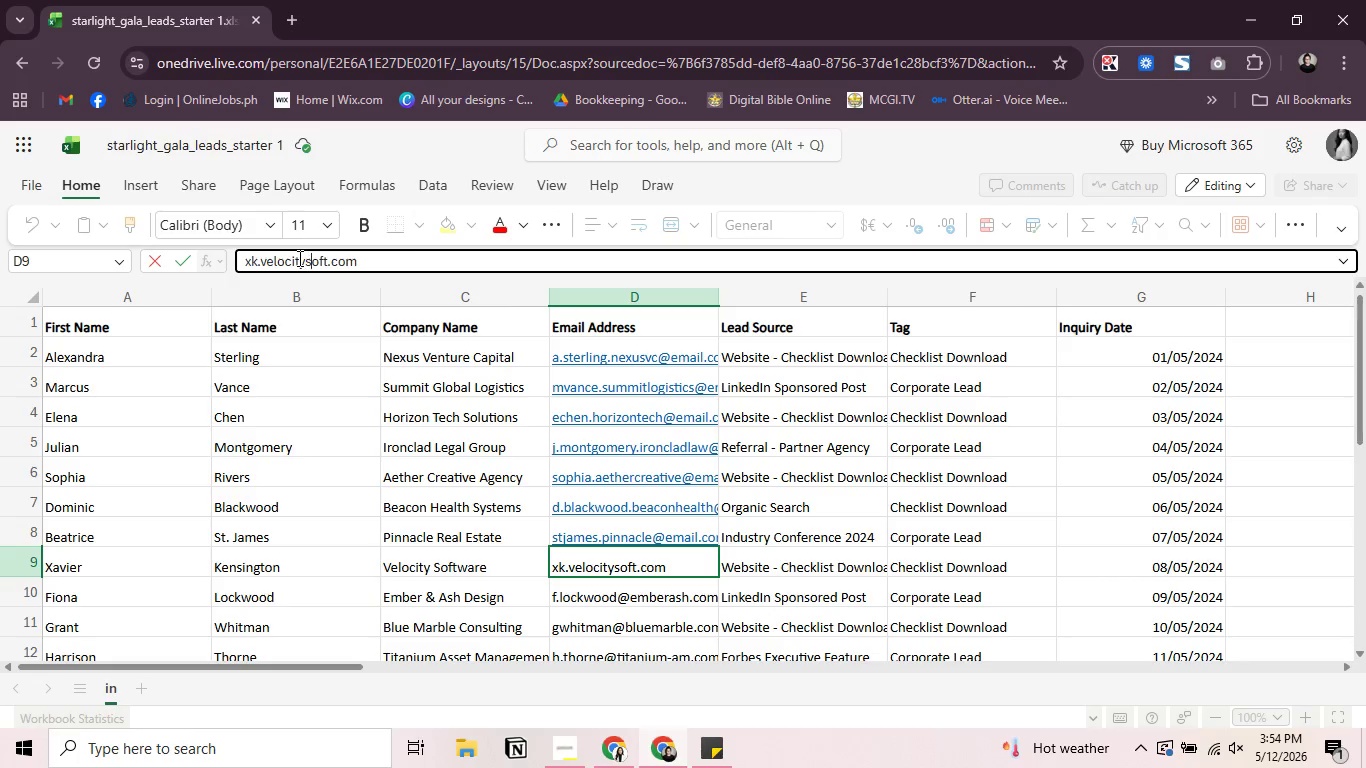 
key(ArrowRight)
 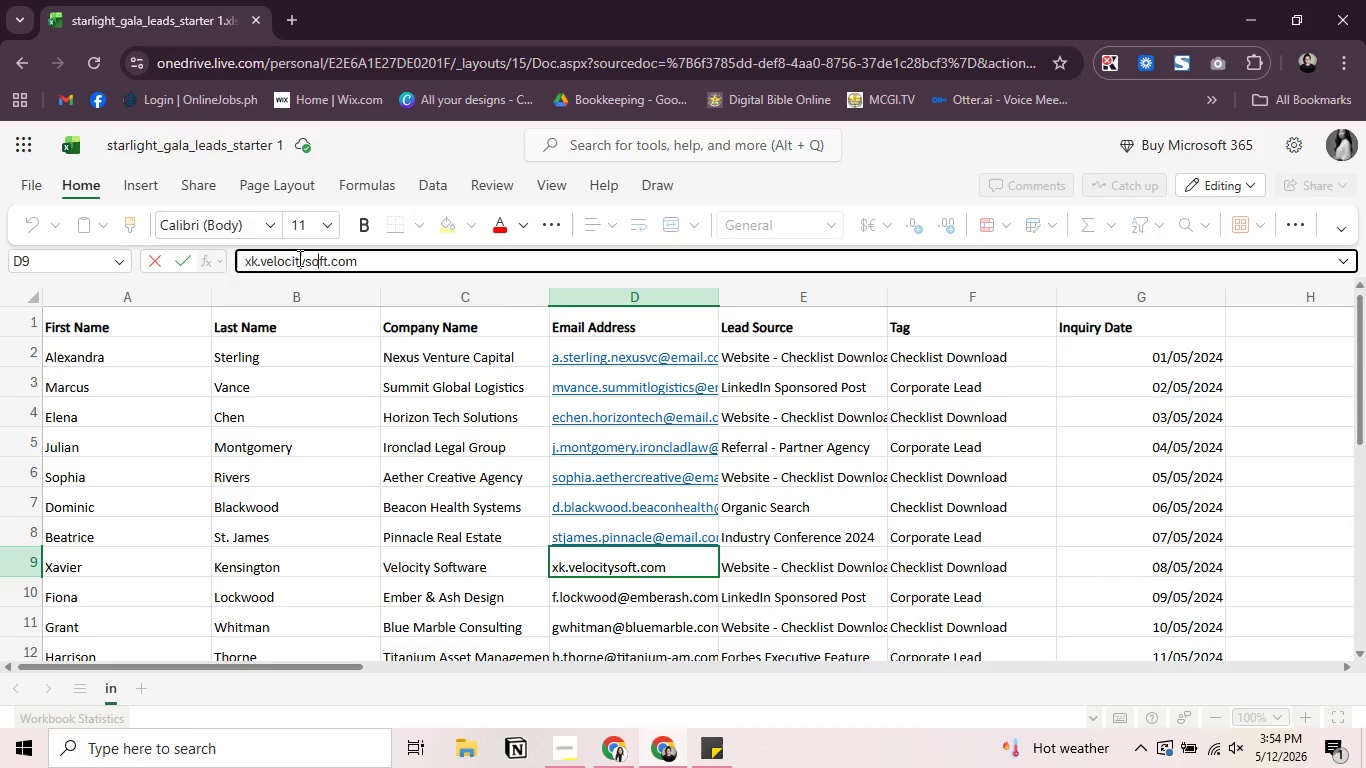 
key(ArrowRight)
 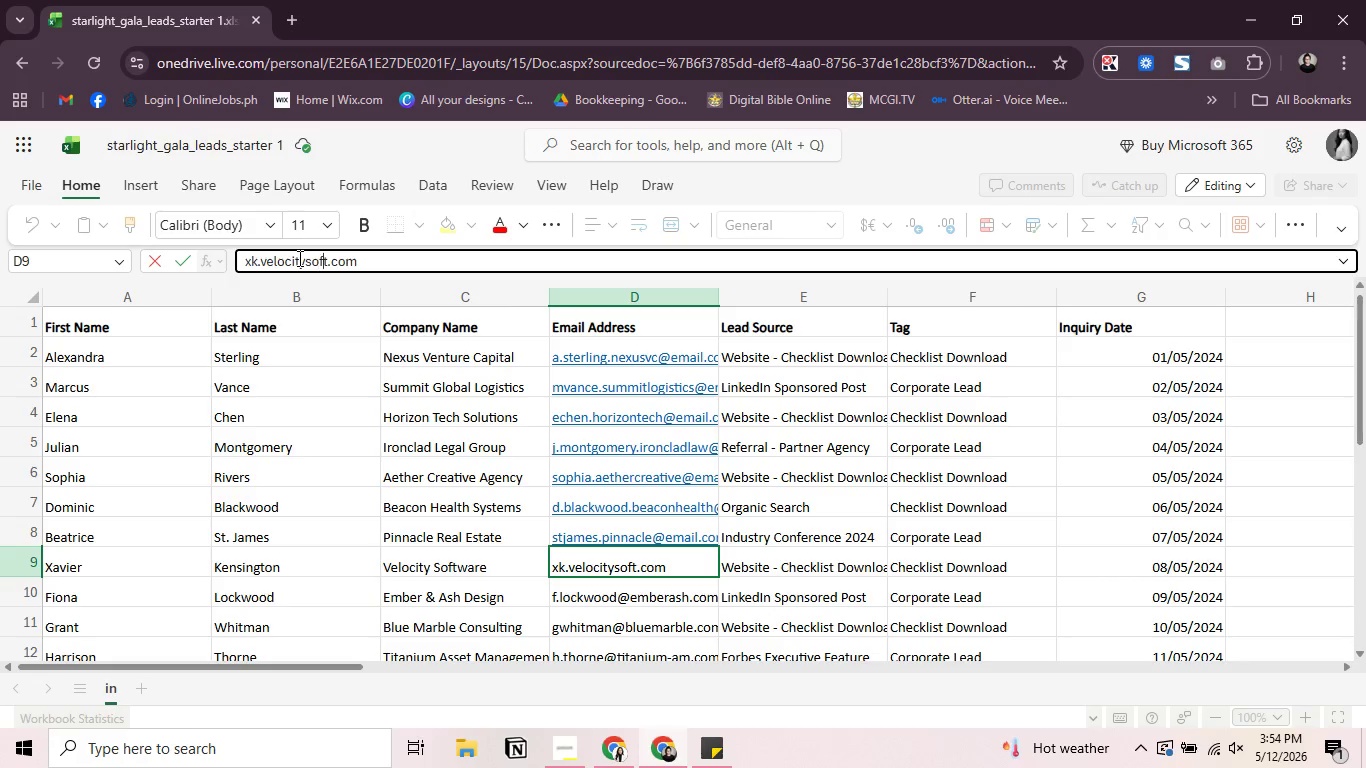 
key(ArrowRight)
 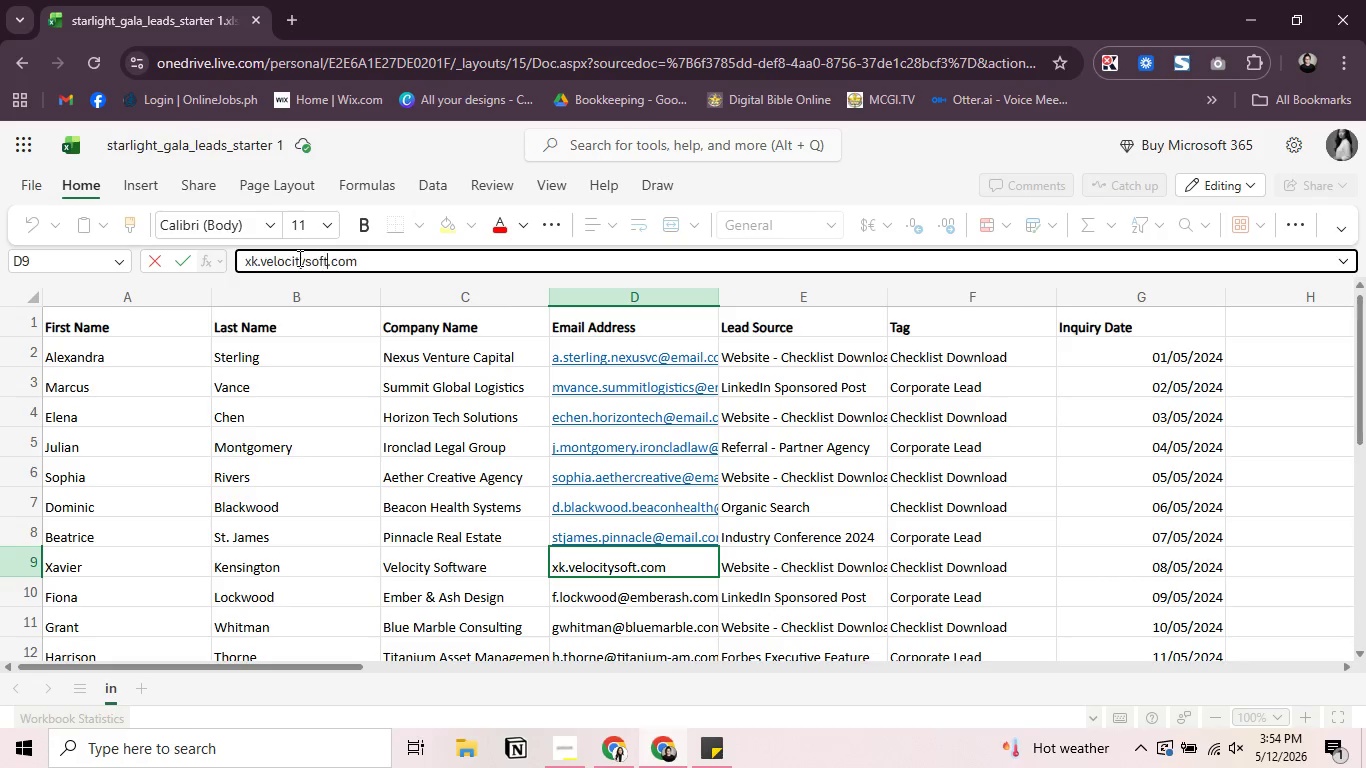 
key(ArrowRight)
 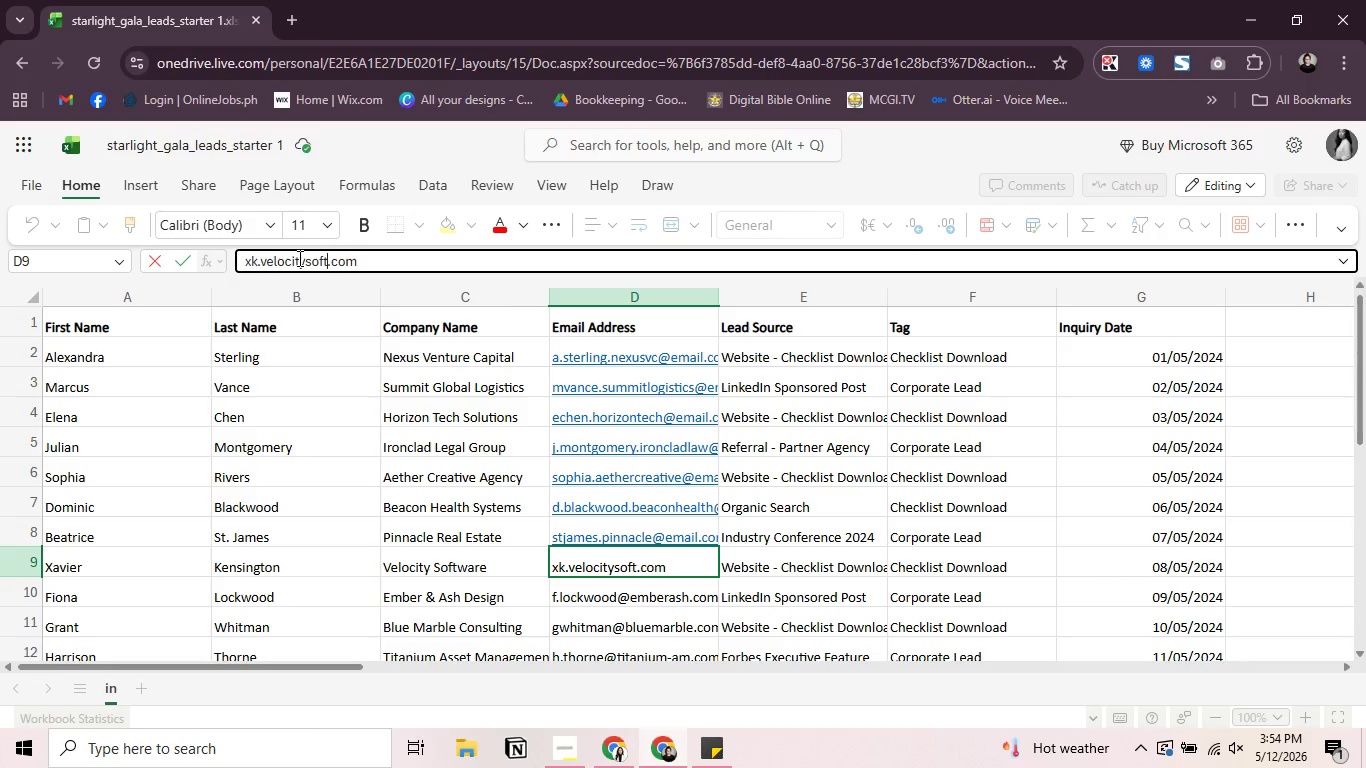 
key(ArrowRight)
 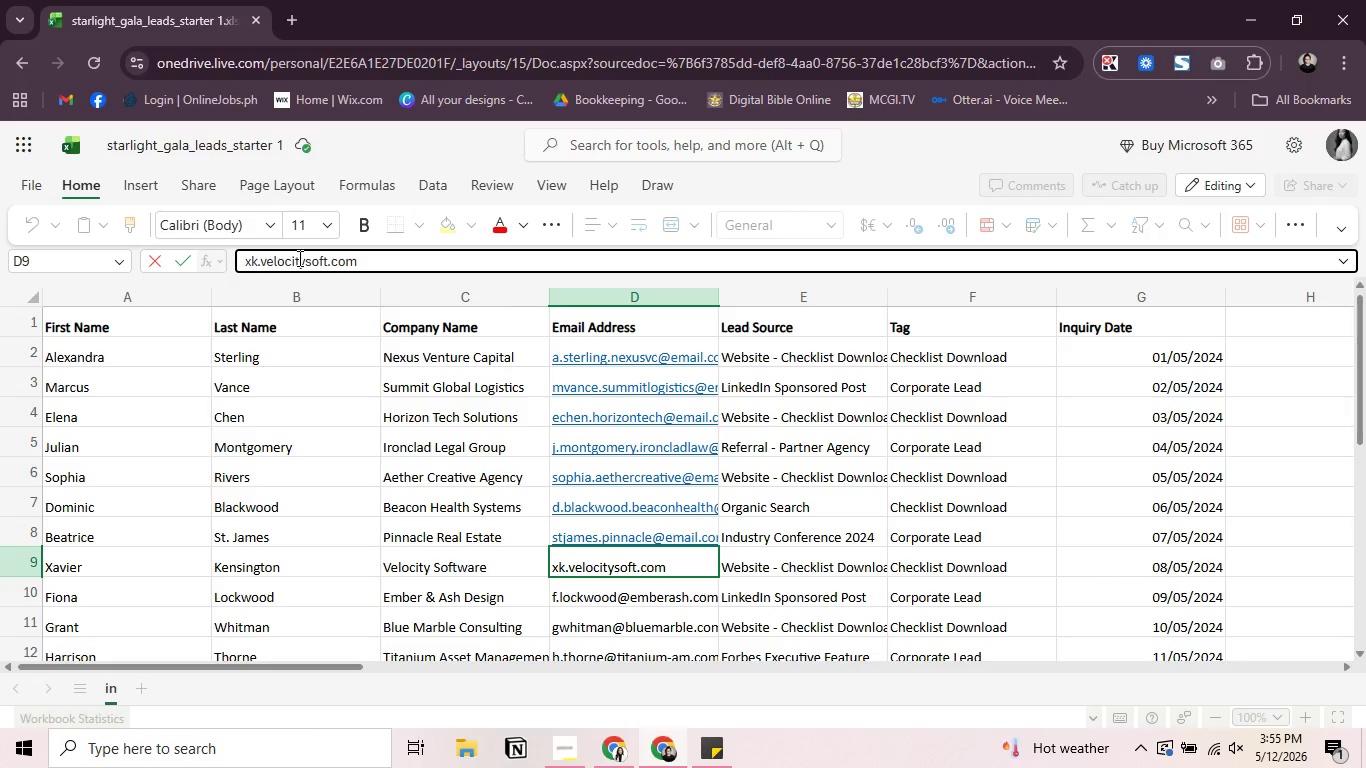 
key(Backspace)
type(@email.)
 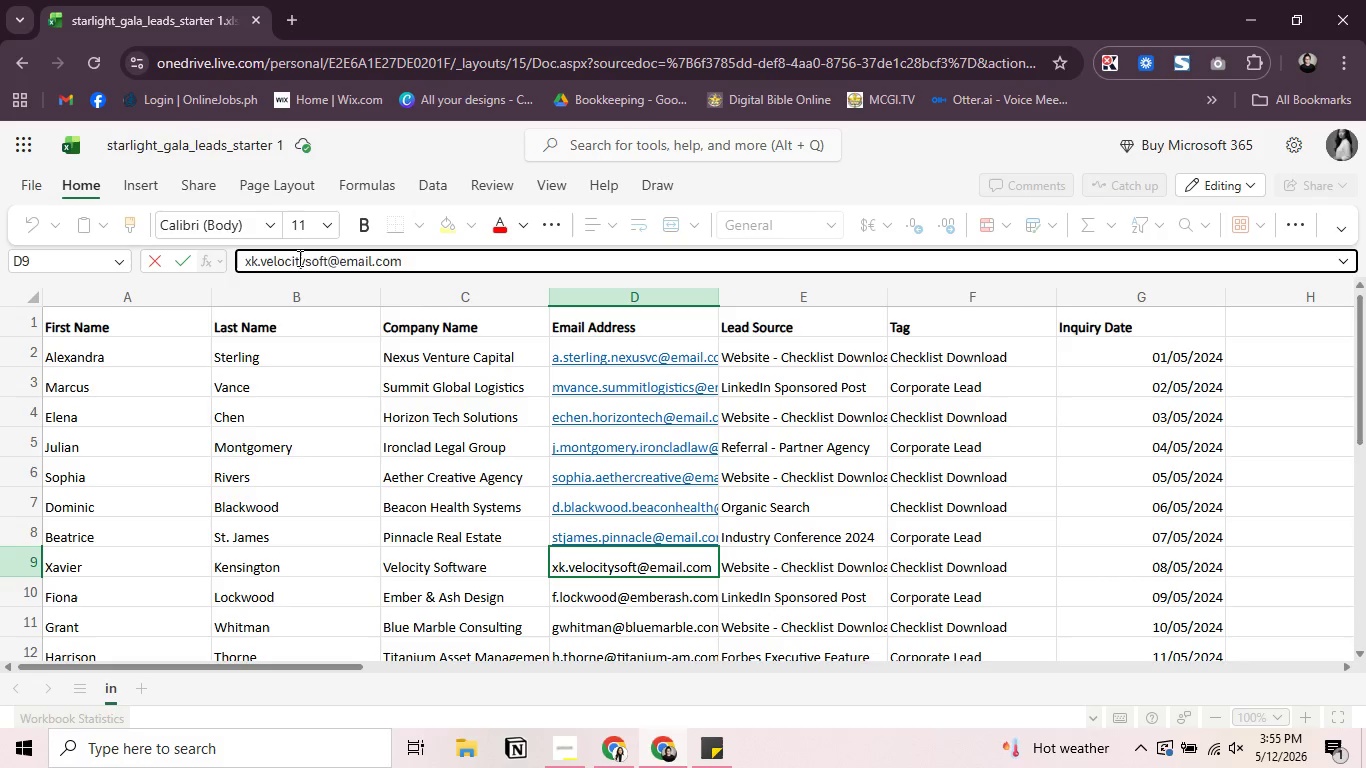 
wait(6.83)
 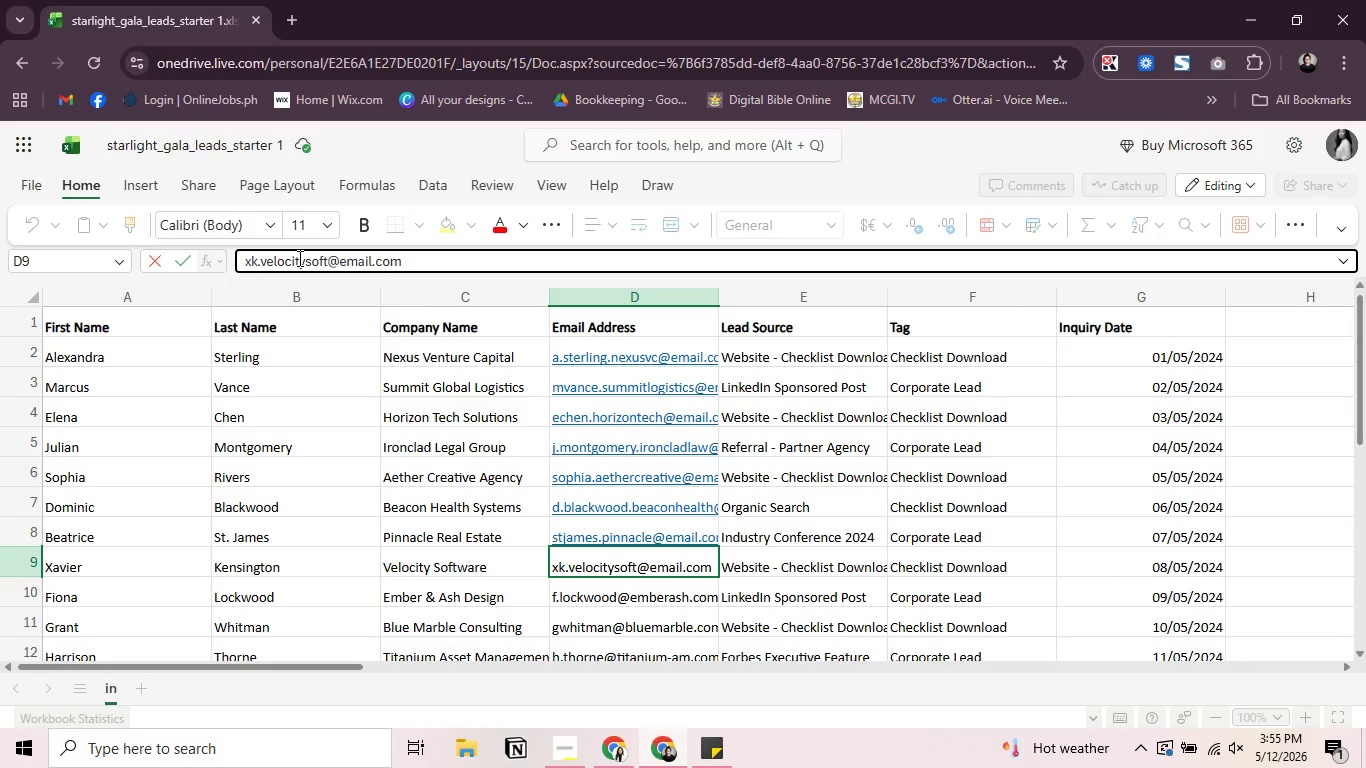 
key(Enter)
 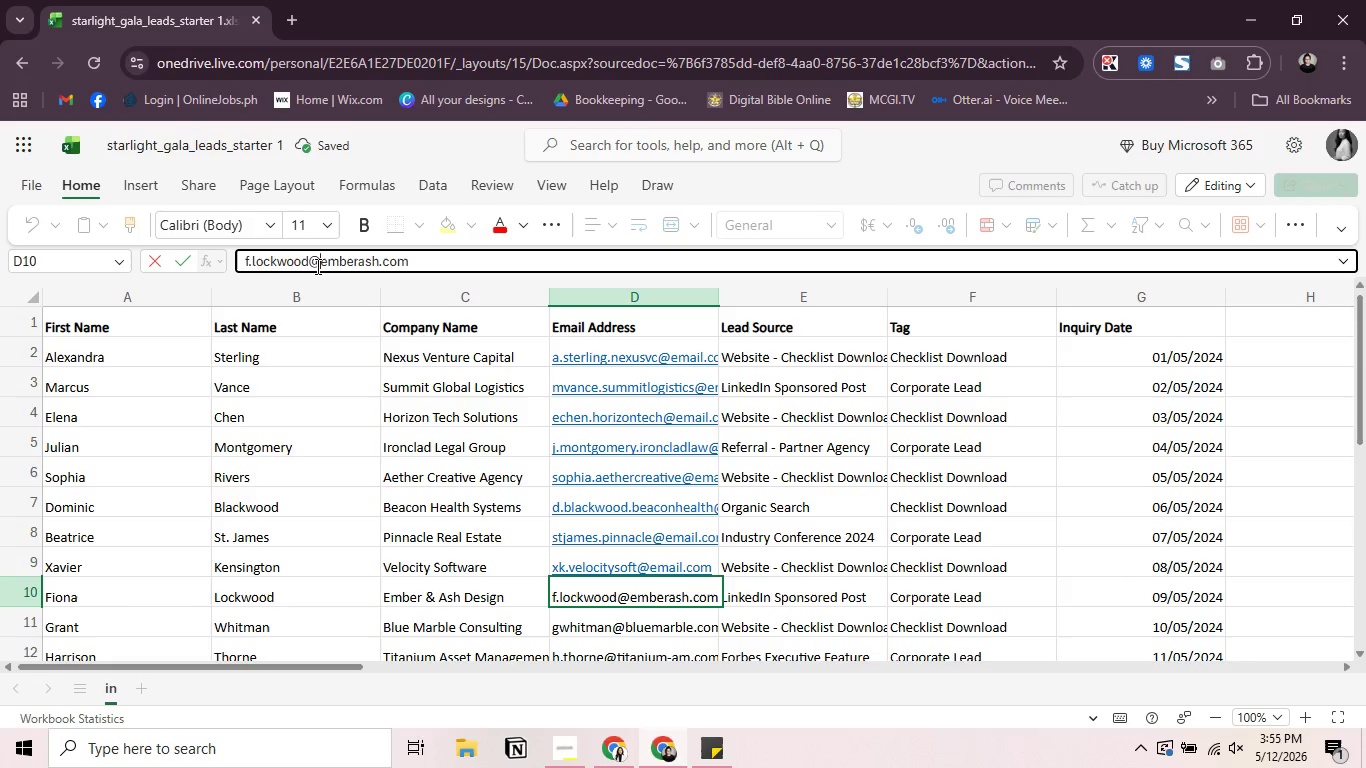 
key(Backspace)
 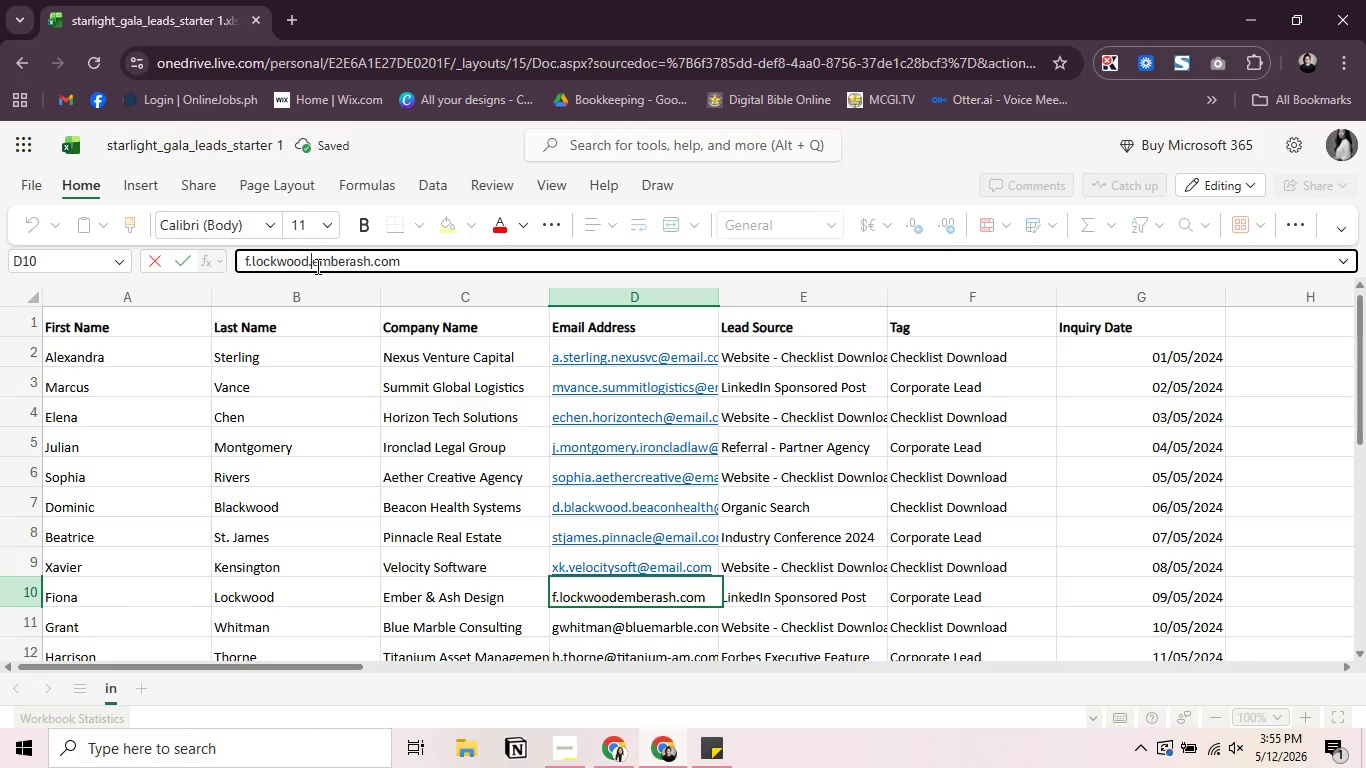 
key(Period)
 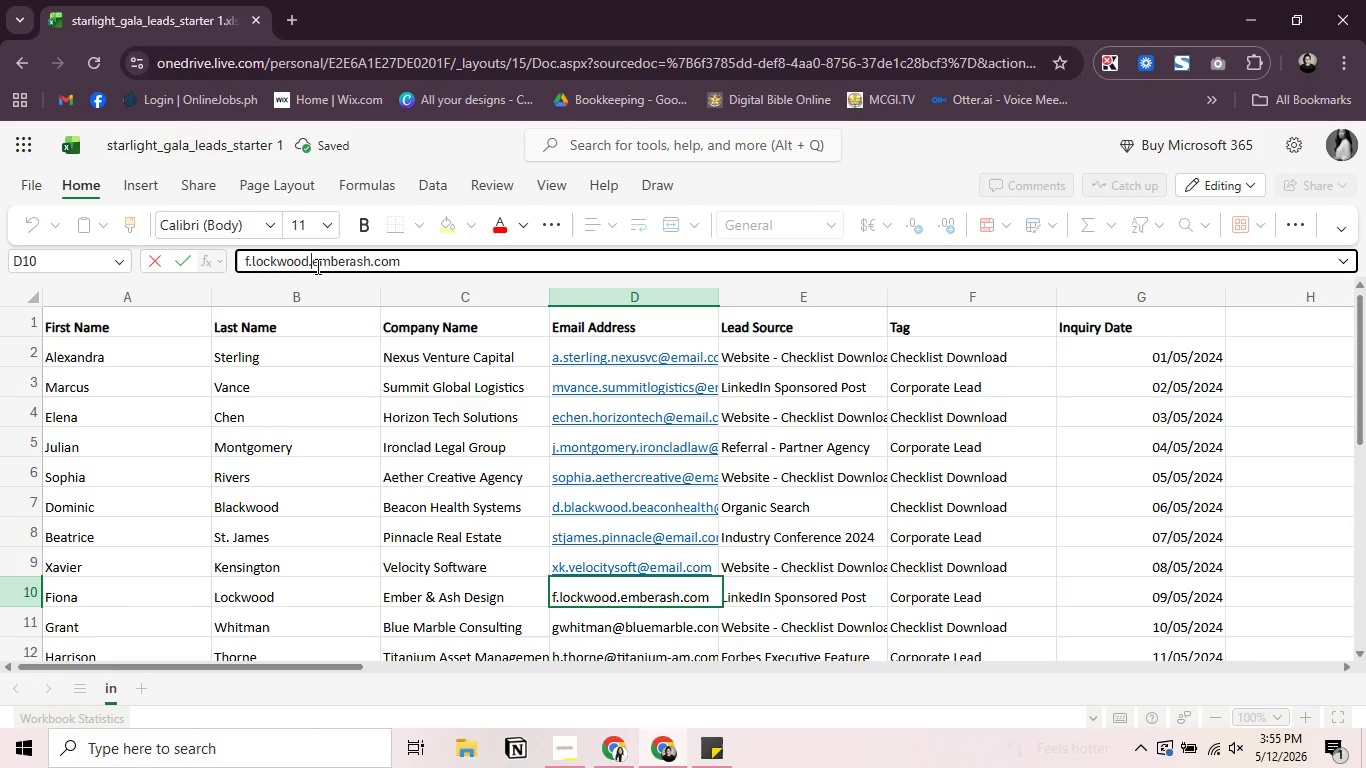 
key(ArrowRight)
 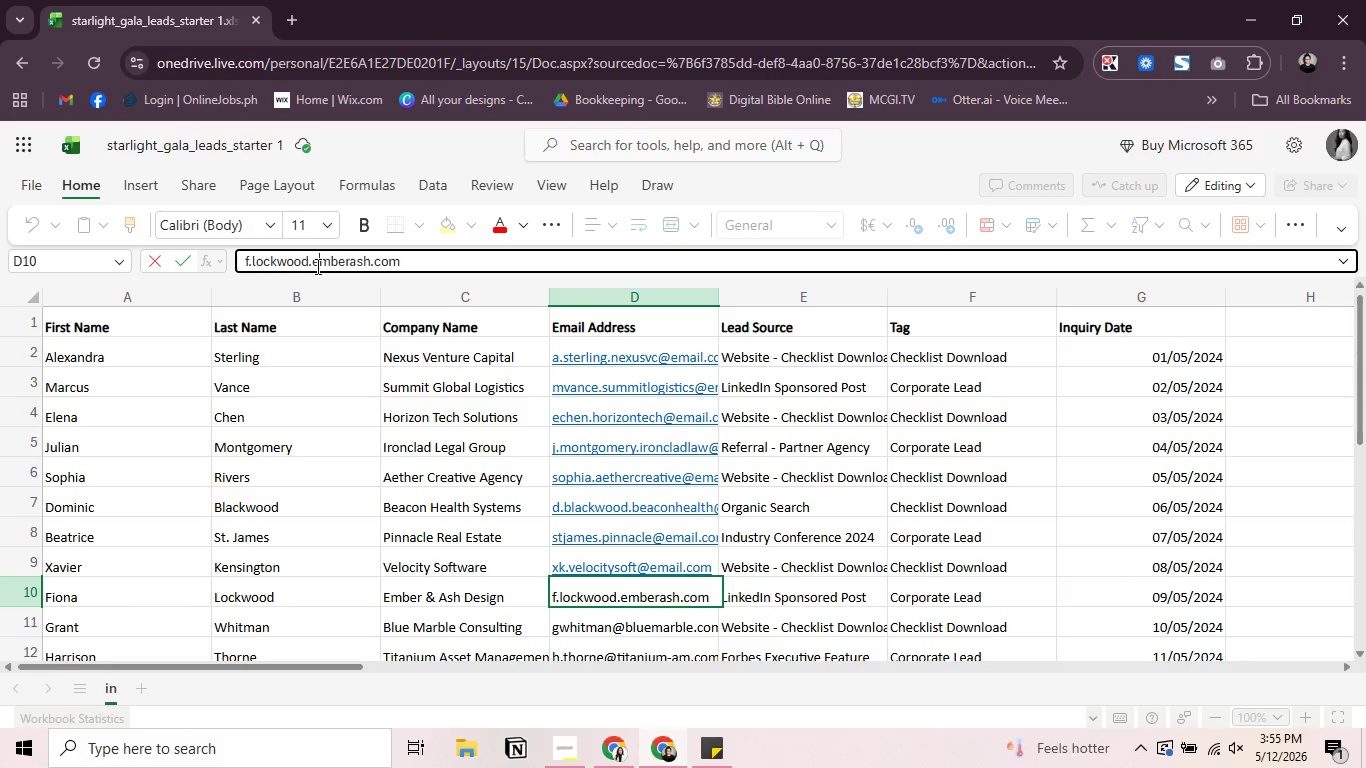 
key(ArrowRight)
 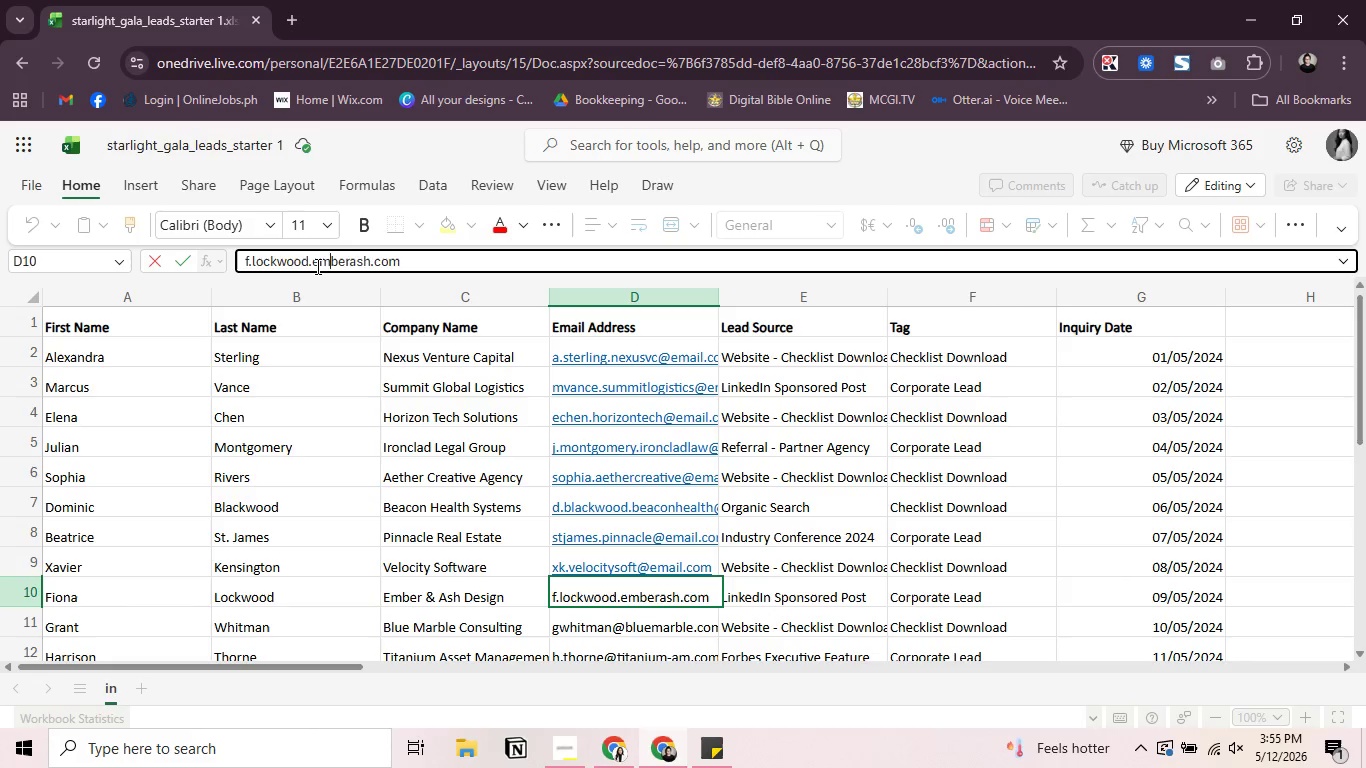 
key(ArrowRight)
 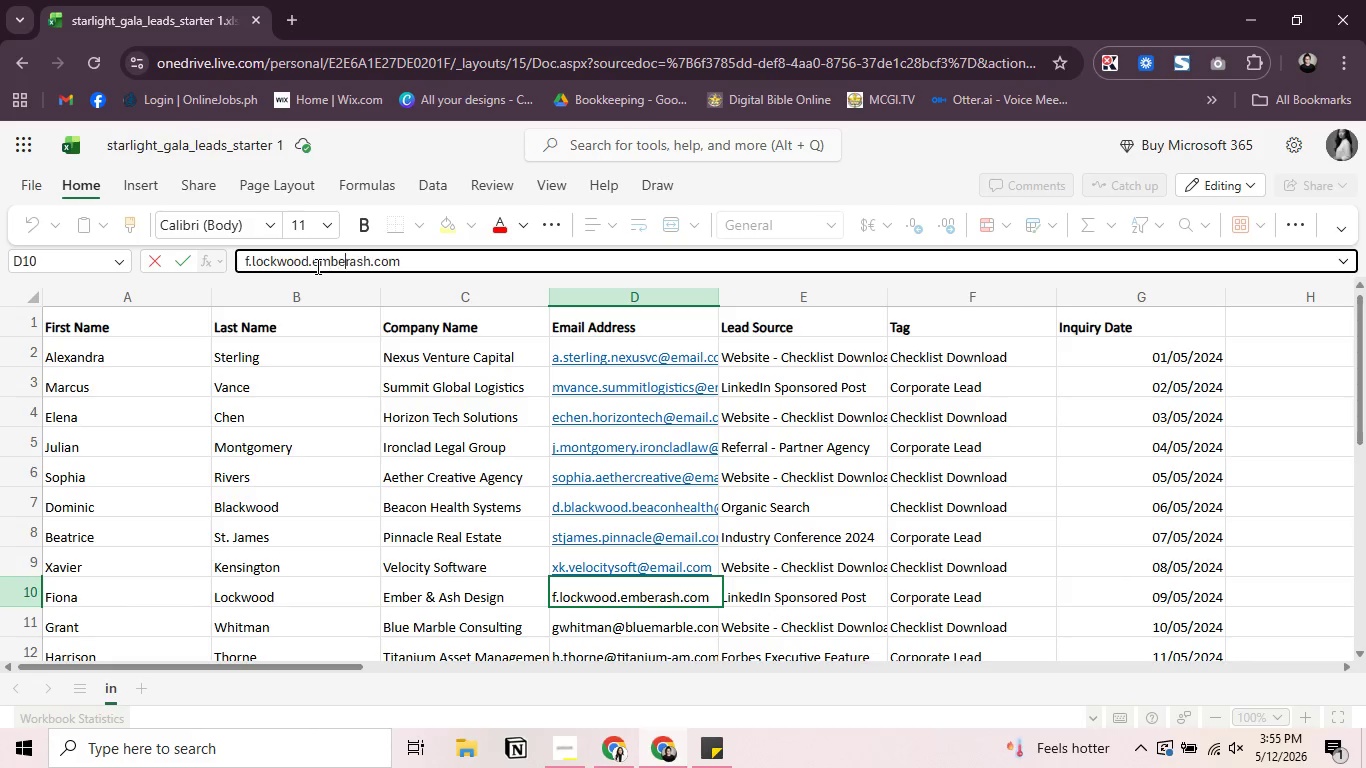 
key(ArrowRight)
 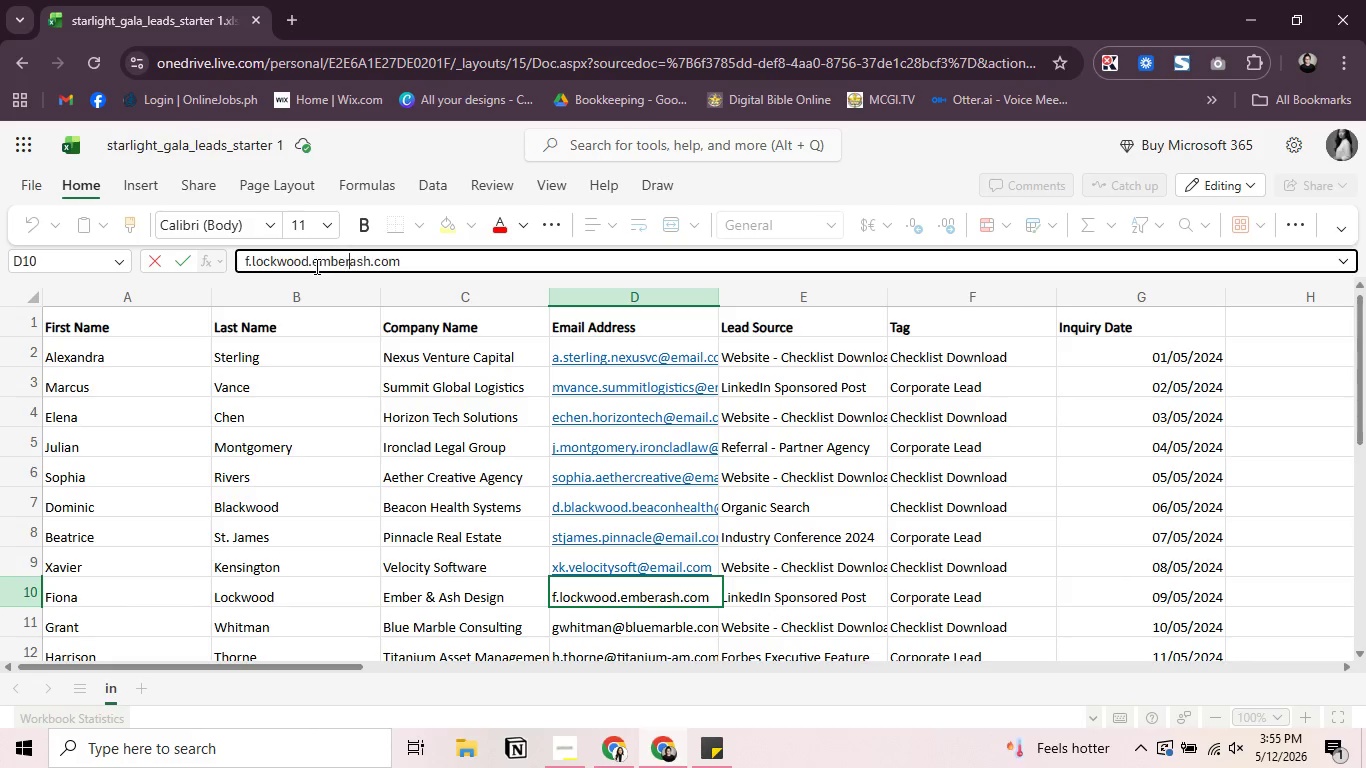 
key(ArrowRight)
 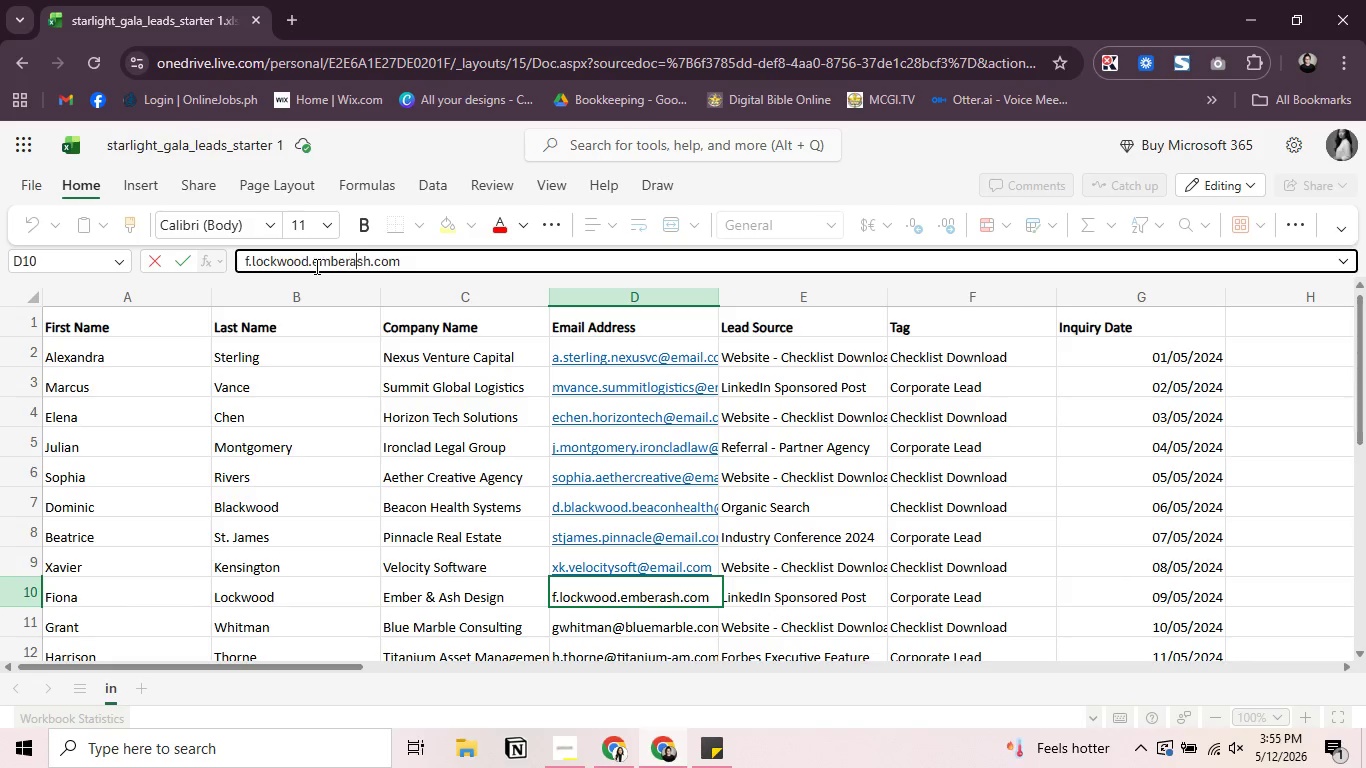 
key(ArrowRight)
 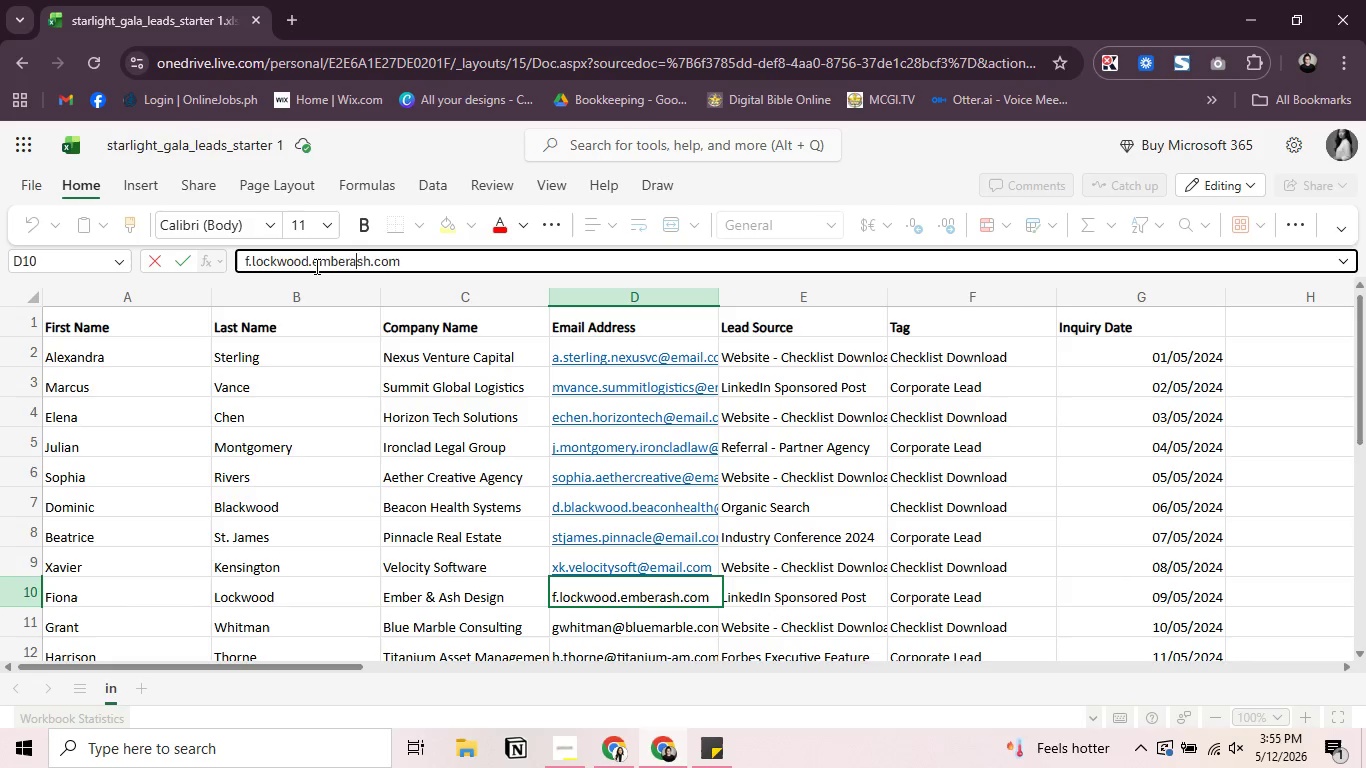 
key(ArrowRight)
 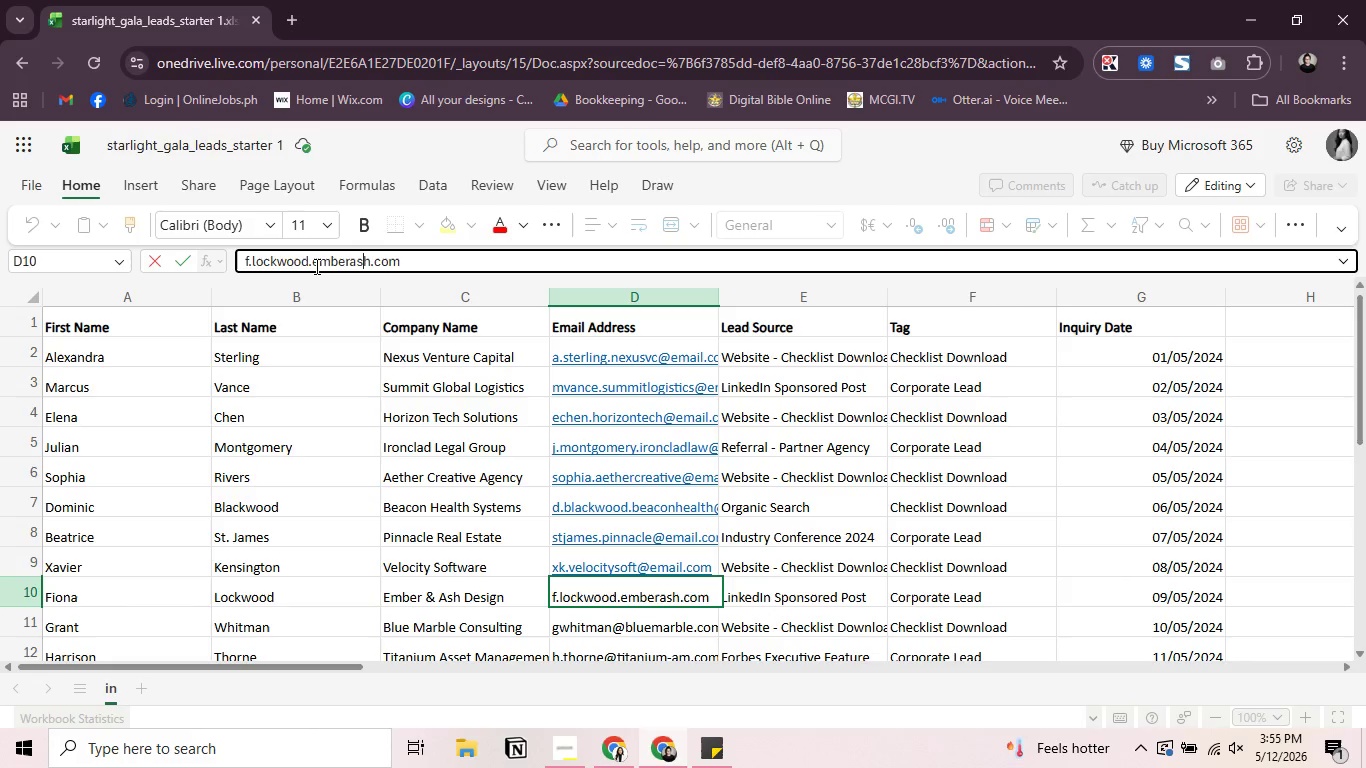 
key(ArrowRight)
 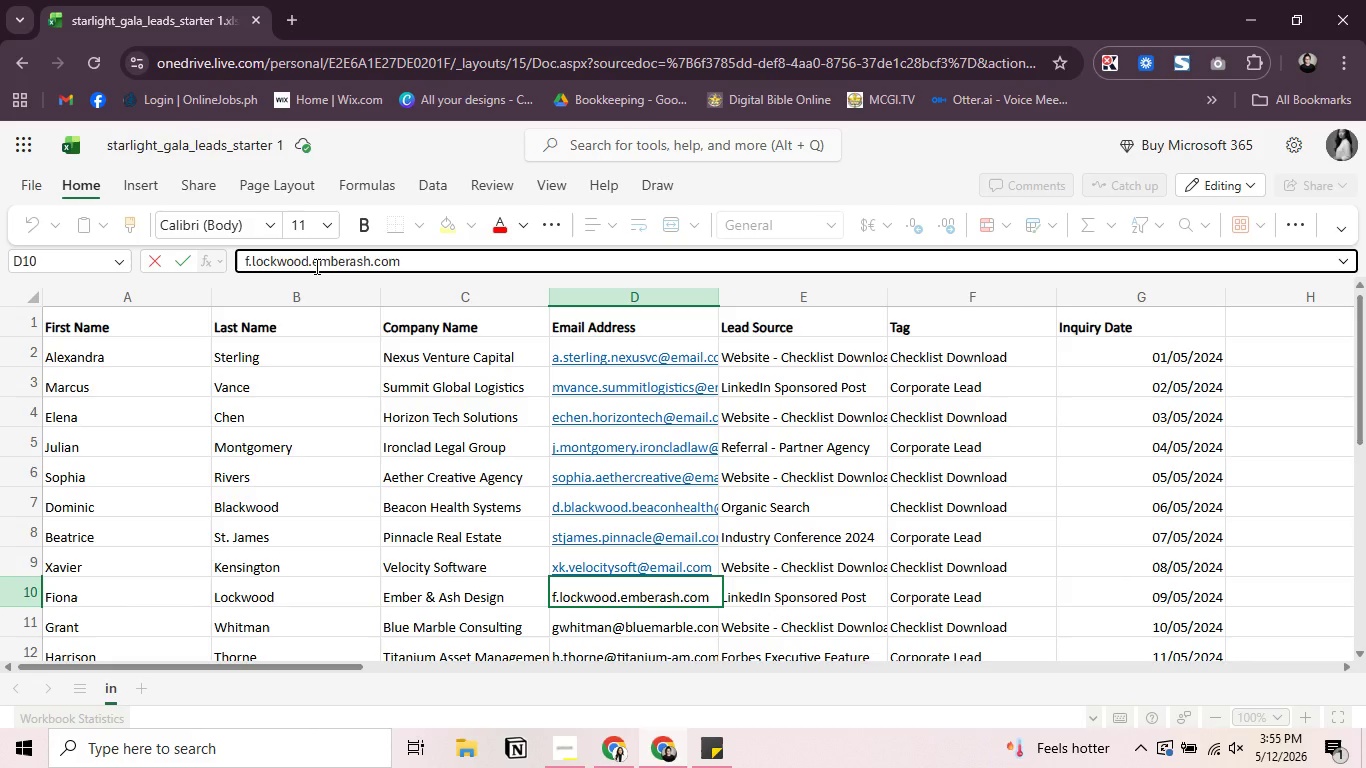 
type(@email)
 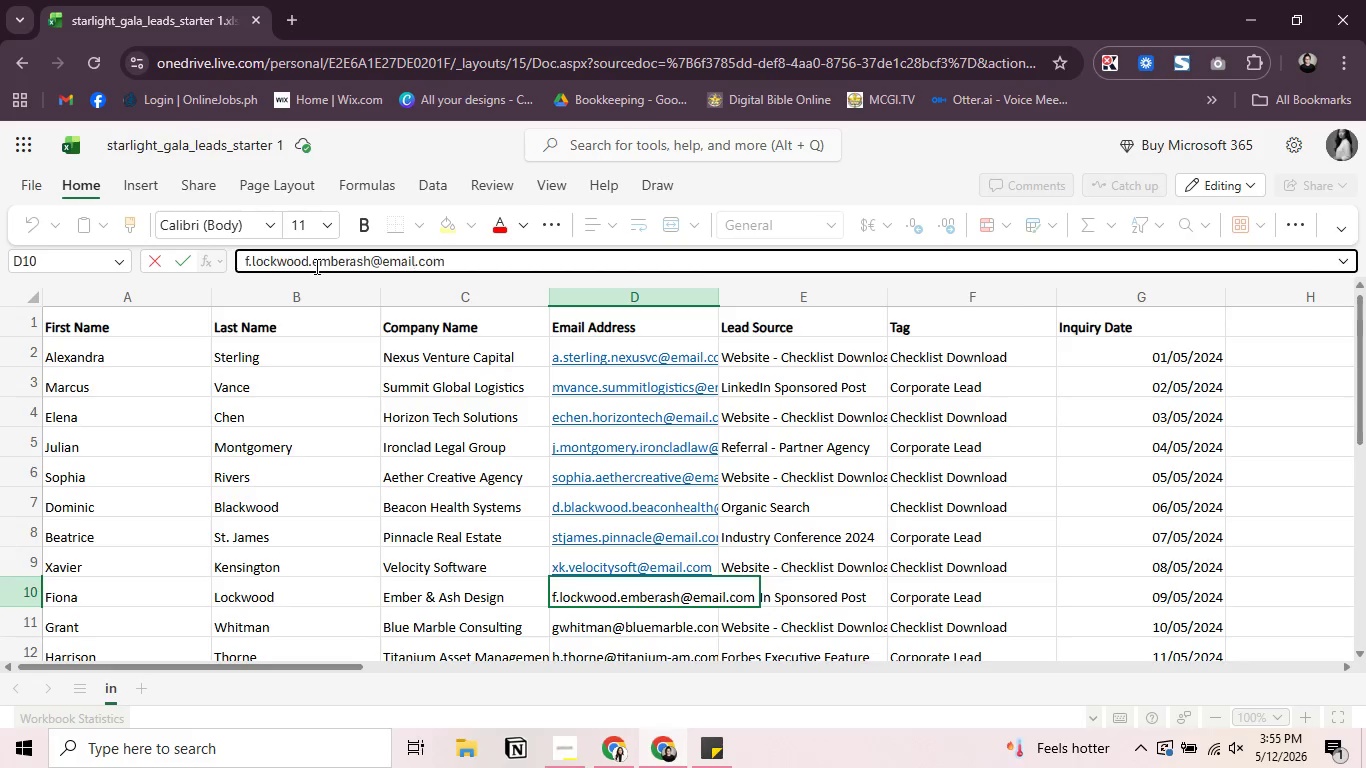 
key(Enter)
 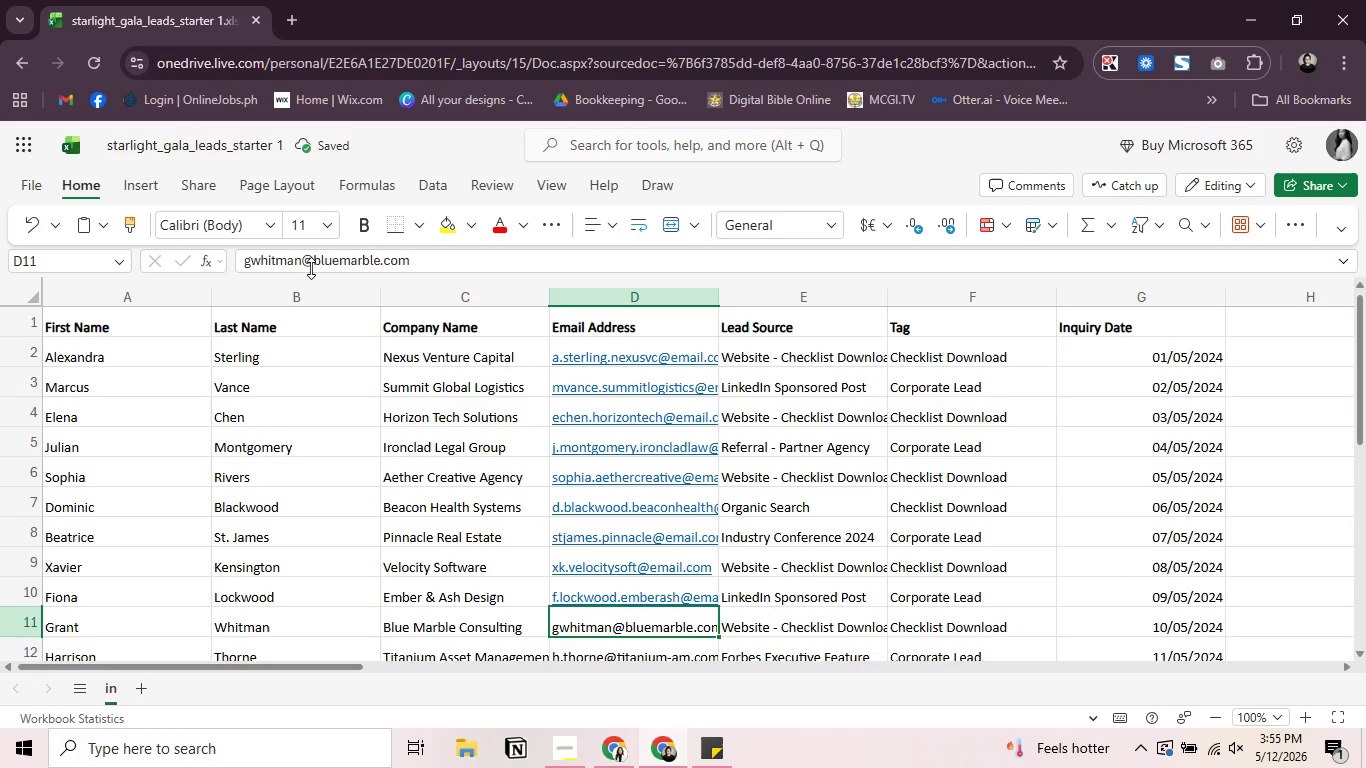 
left_click([312, 269])
 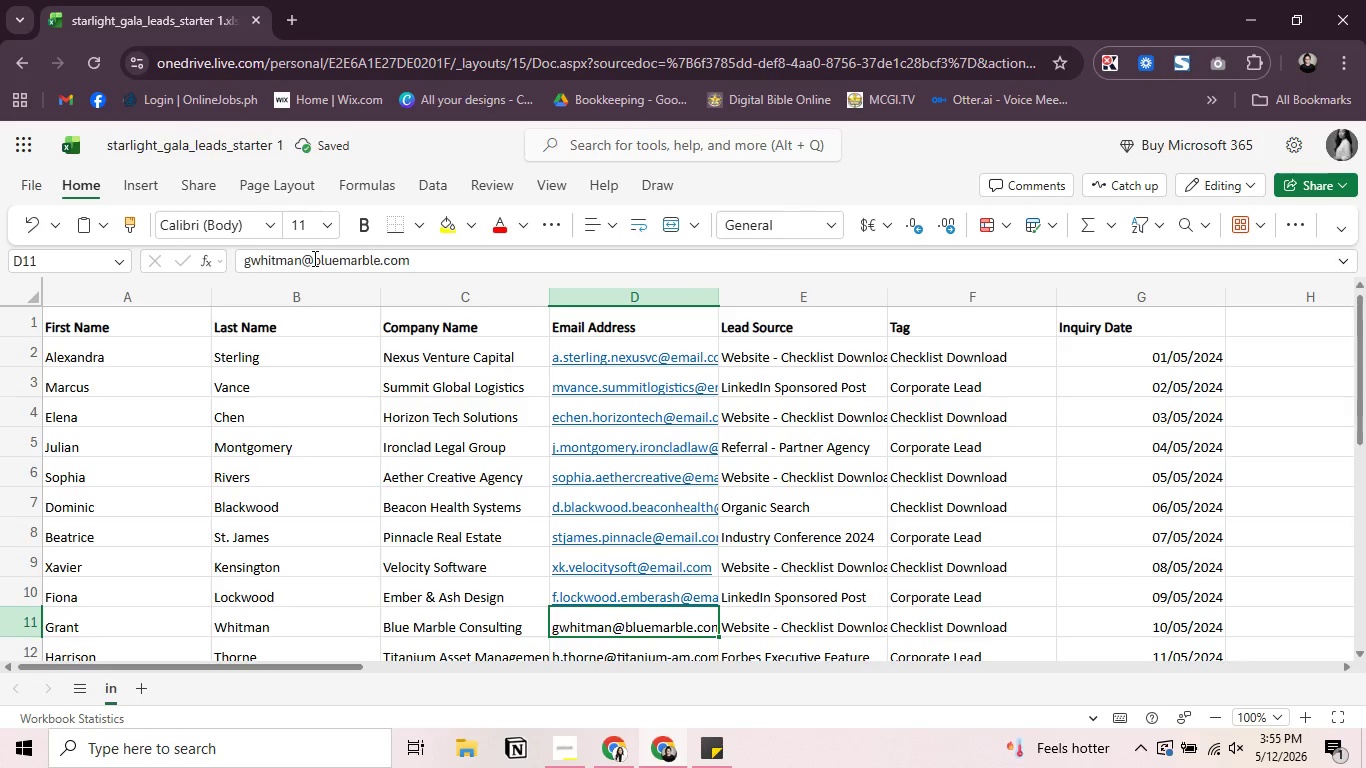 
left_click([313, 258])
 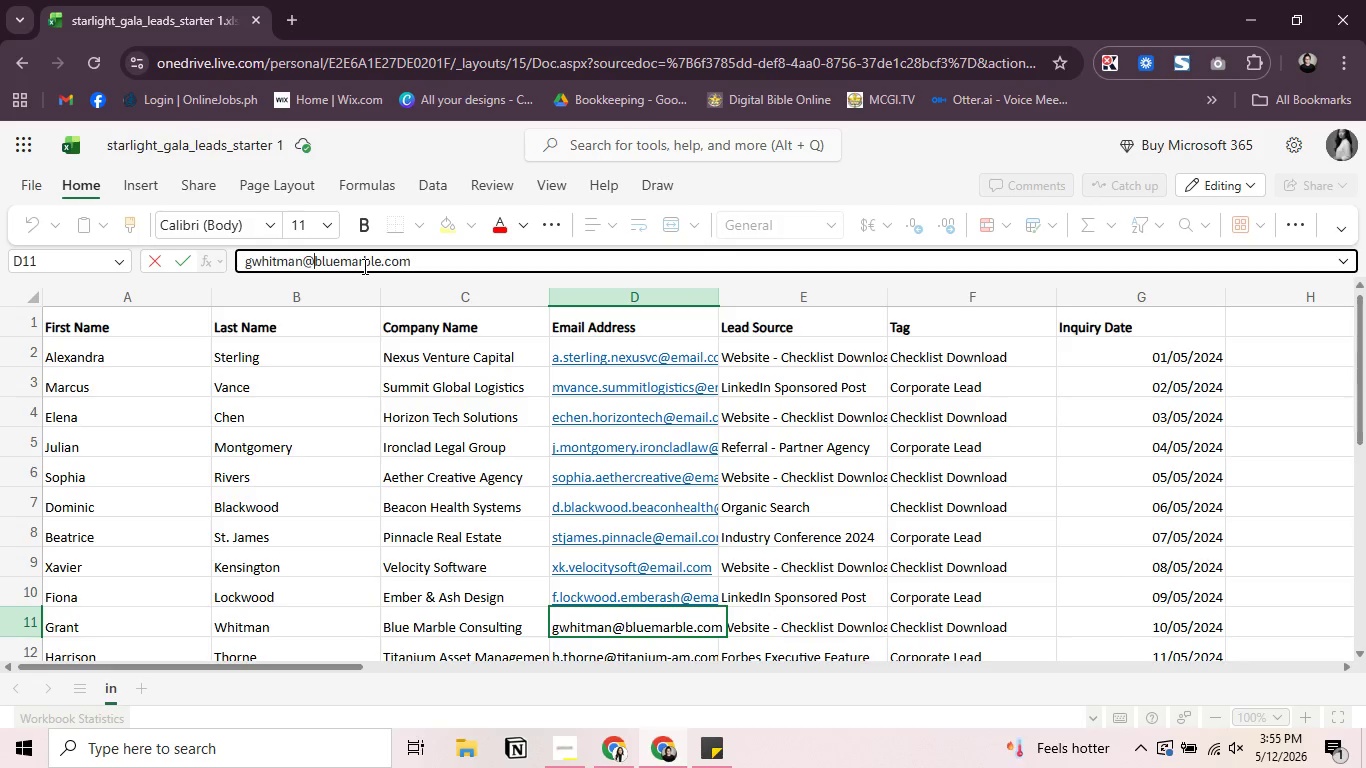 
key(Backspace)
 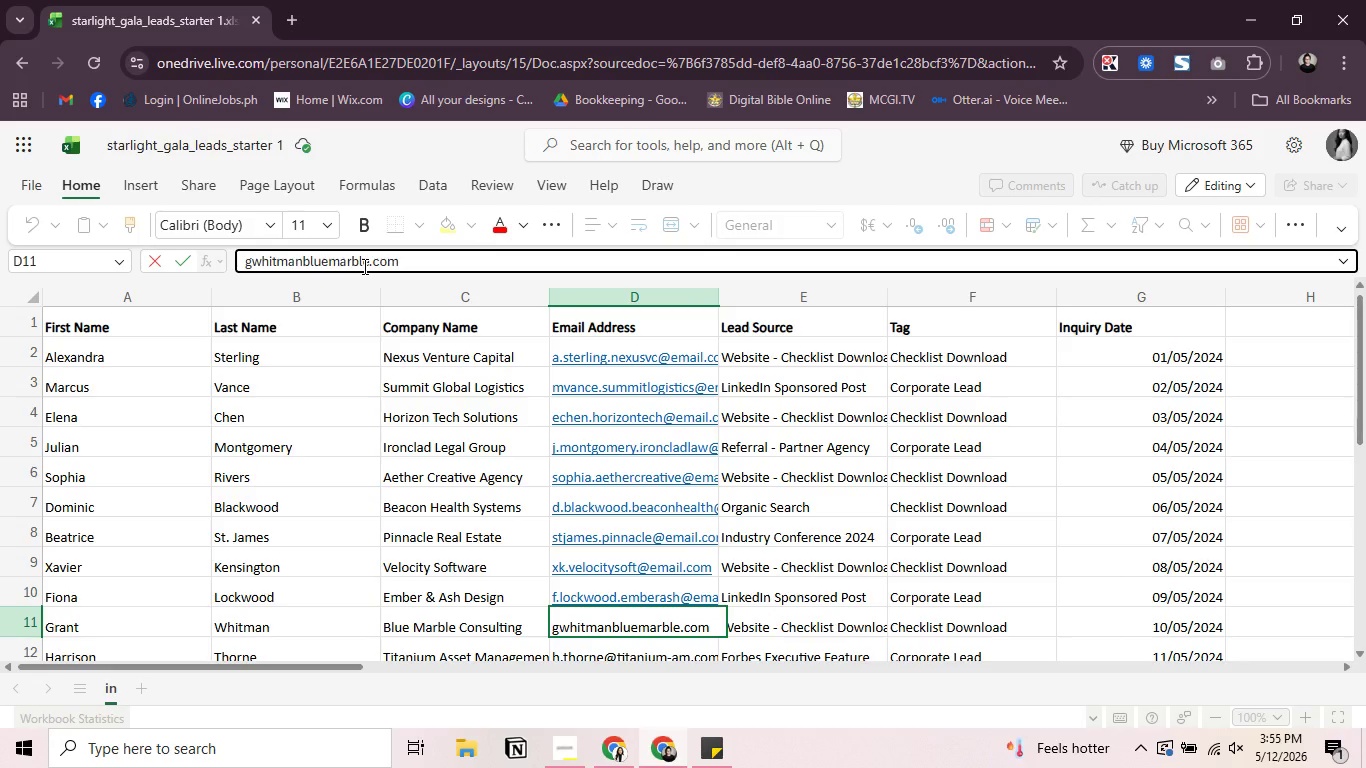 
key(Period)
 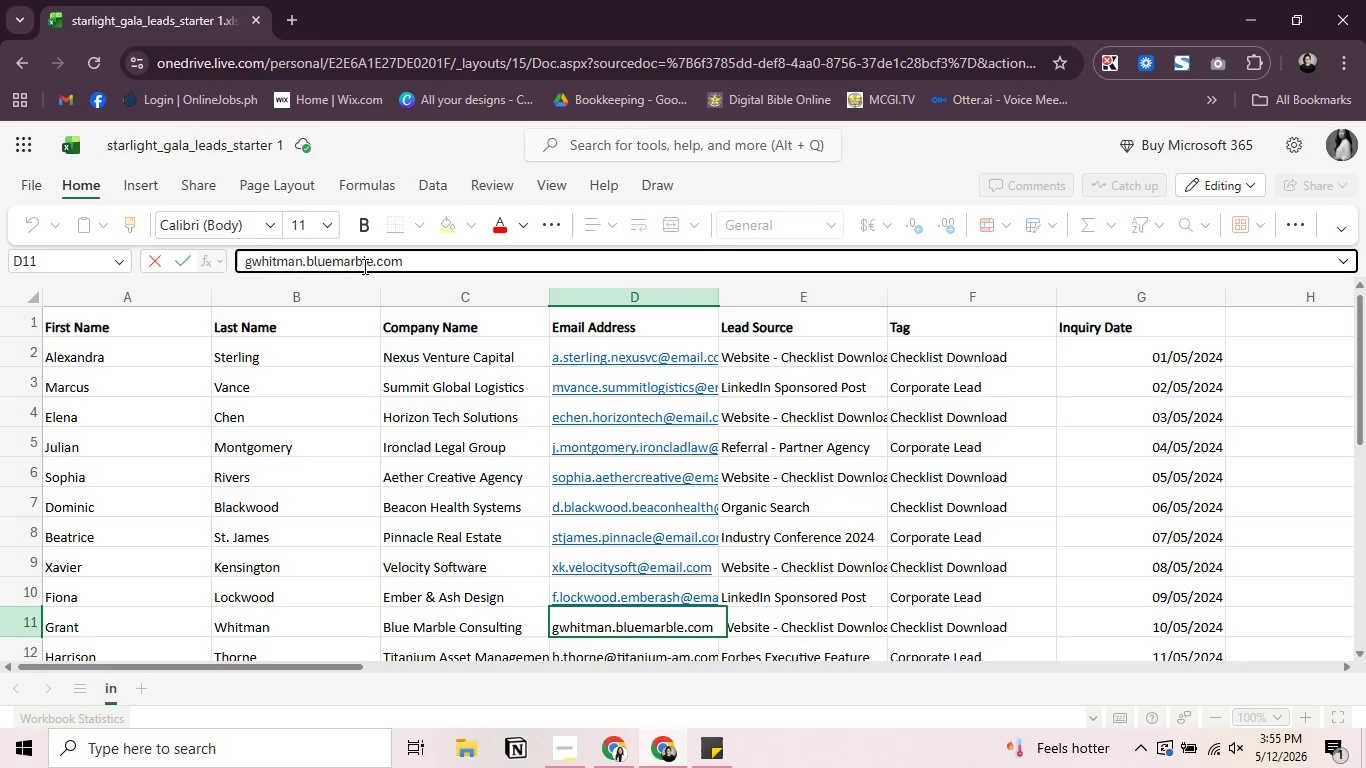 
key(ArrowRight)
 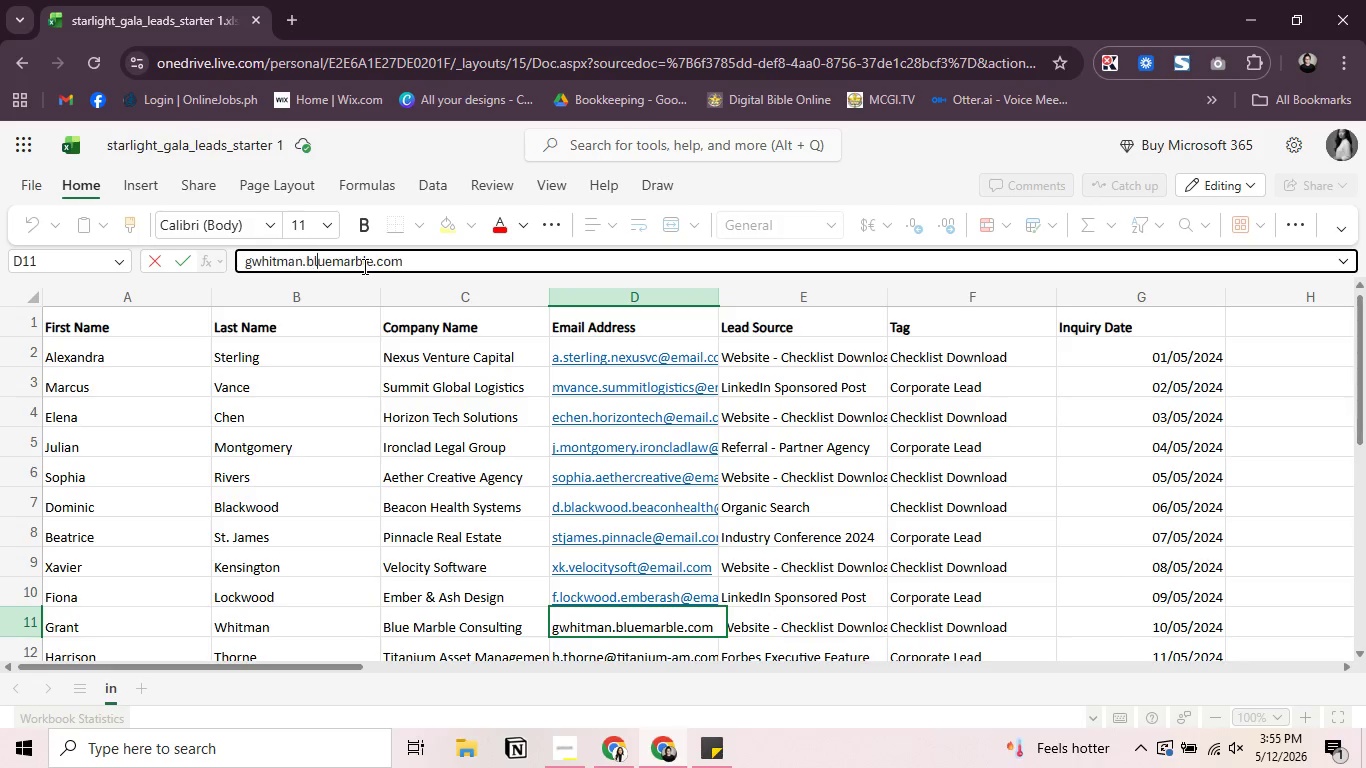 
key(ArrowRight)
 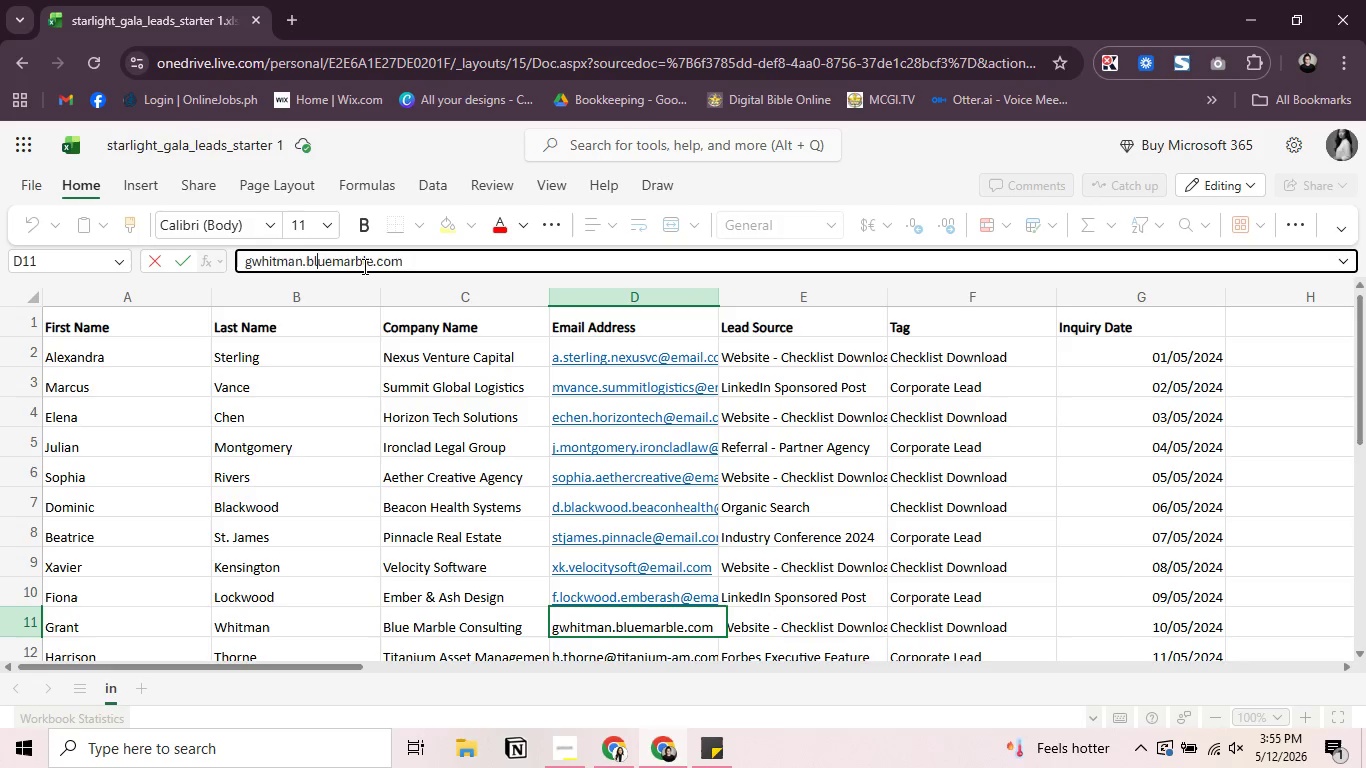 
key(ArrowRight)
 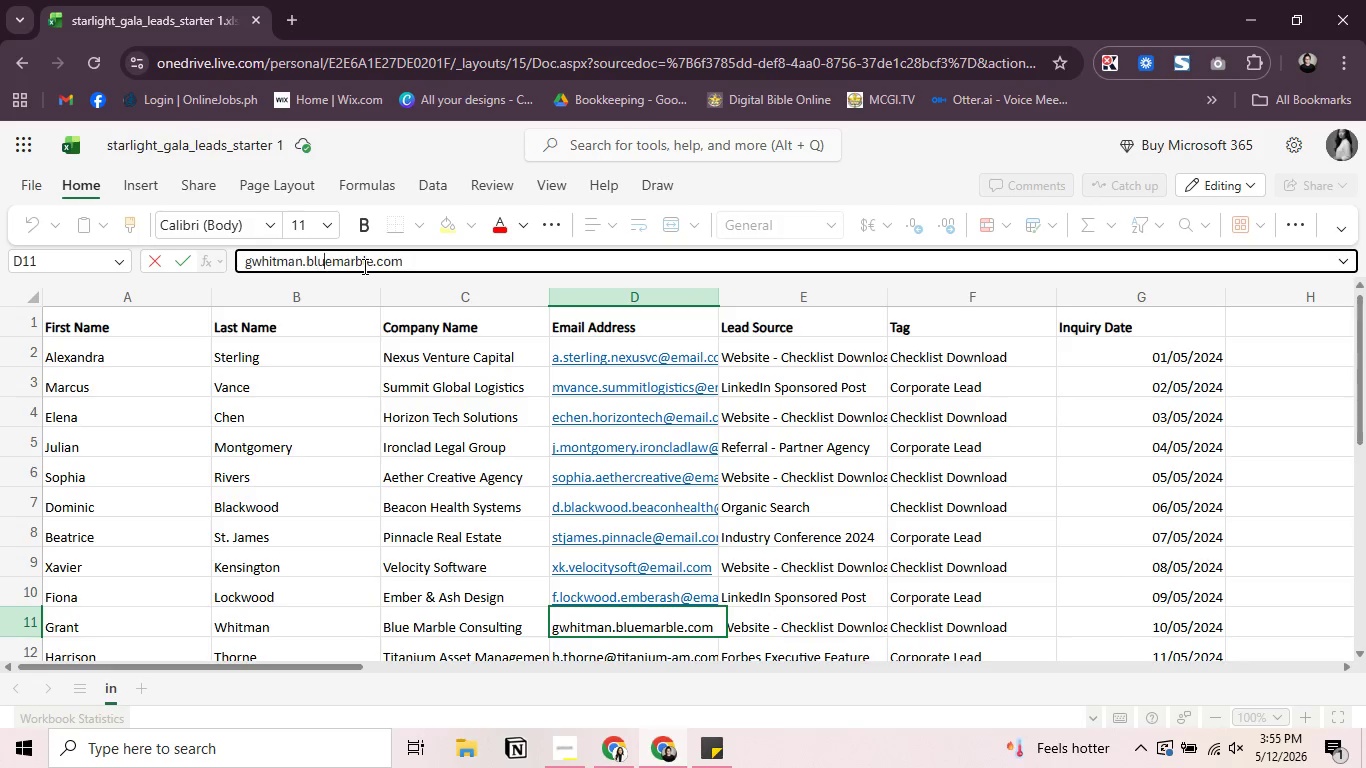 
key(ArrowRight)
 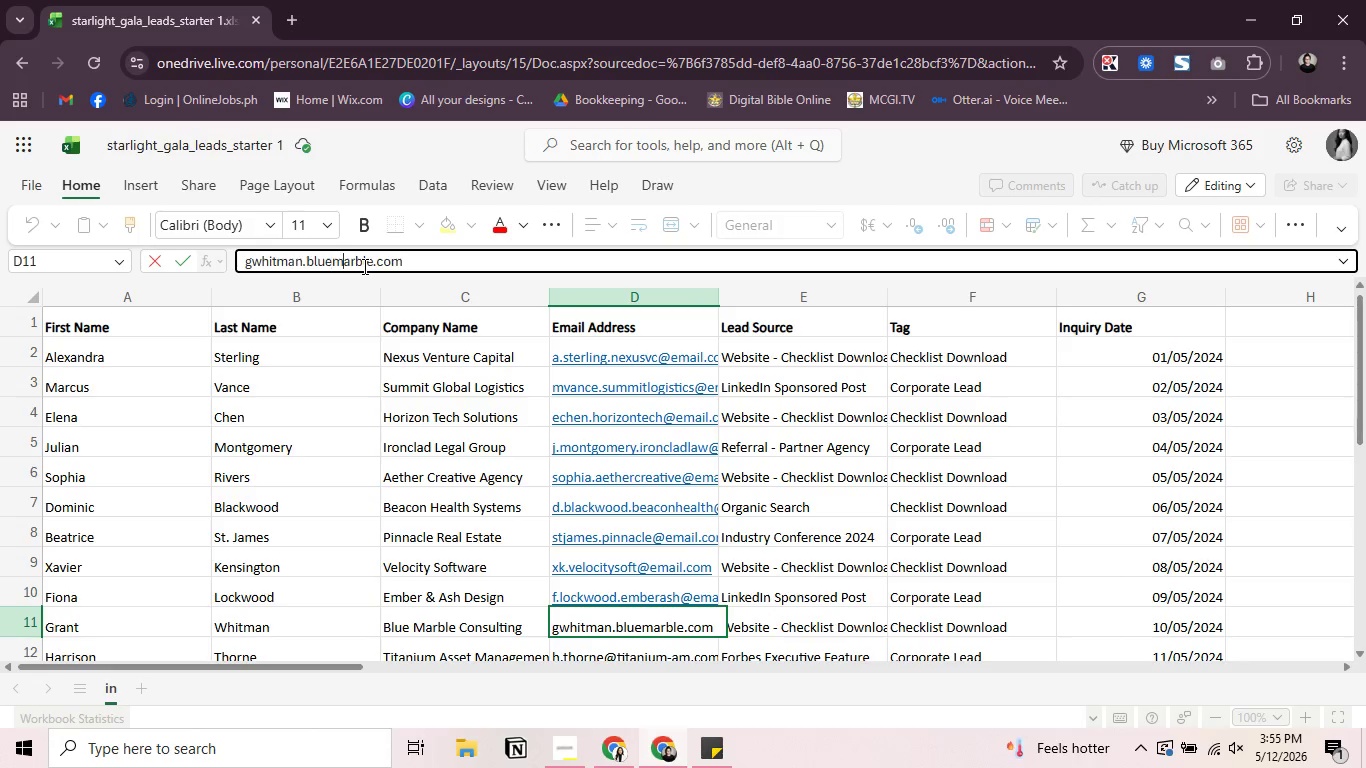 
key(ArrowRight)
 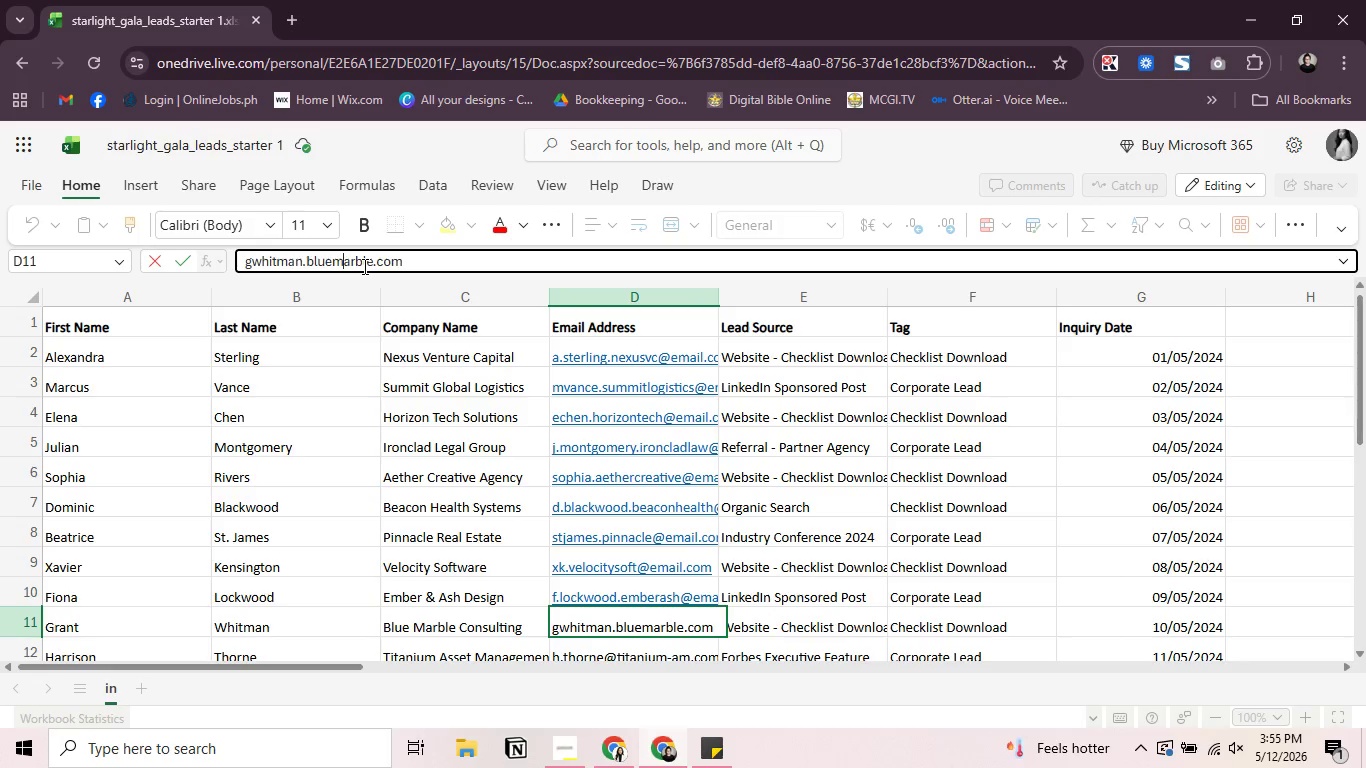 
key(ArrowRight)
 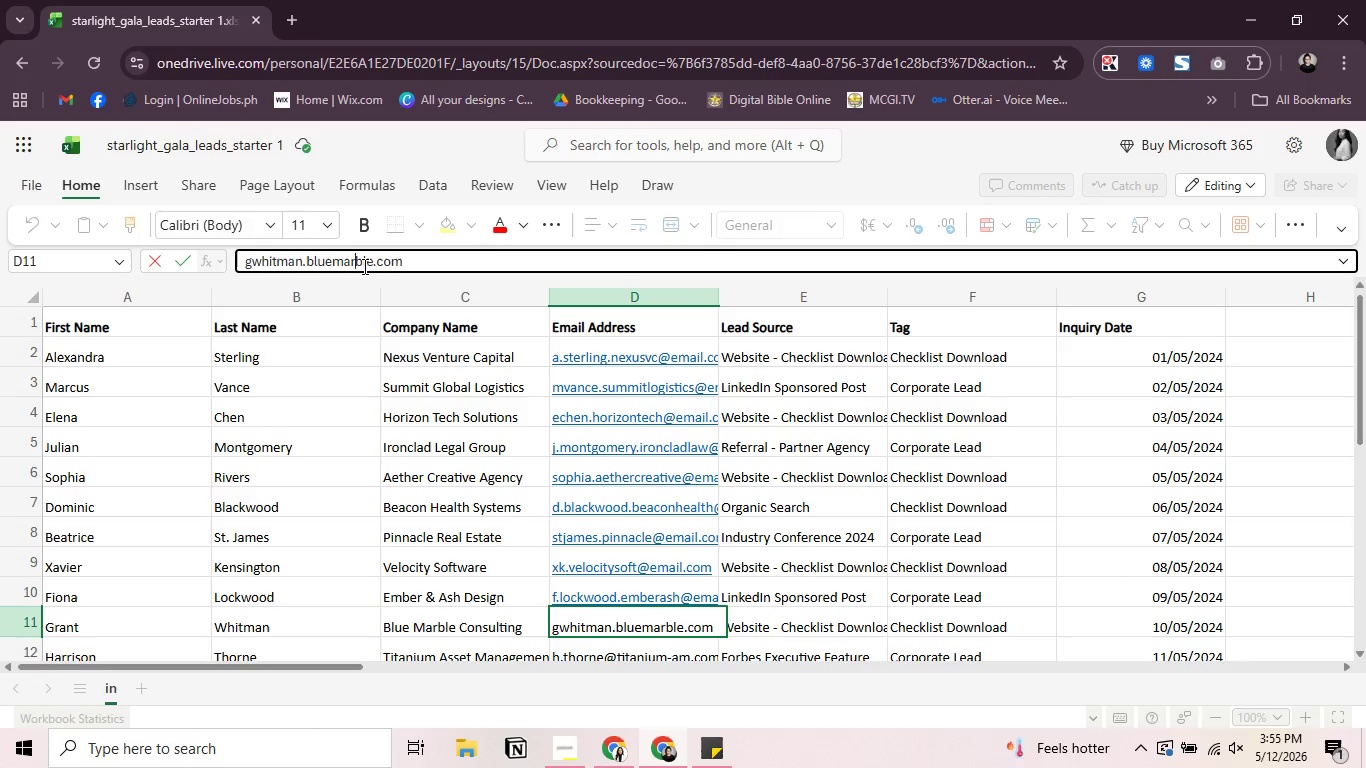 
key(ArrowRight)
 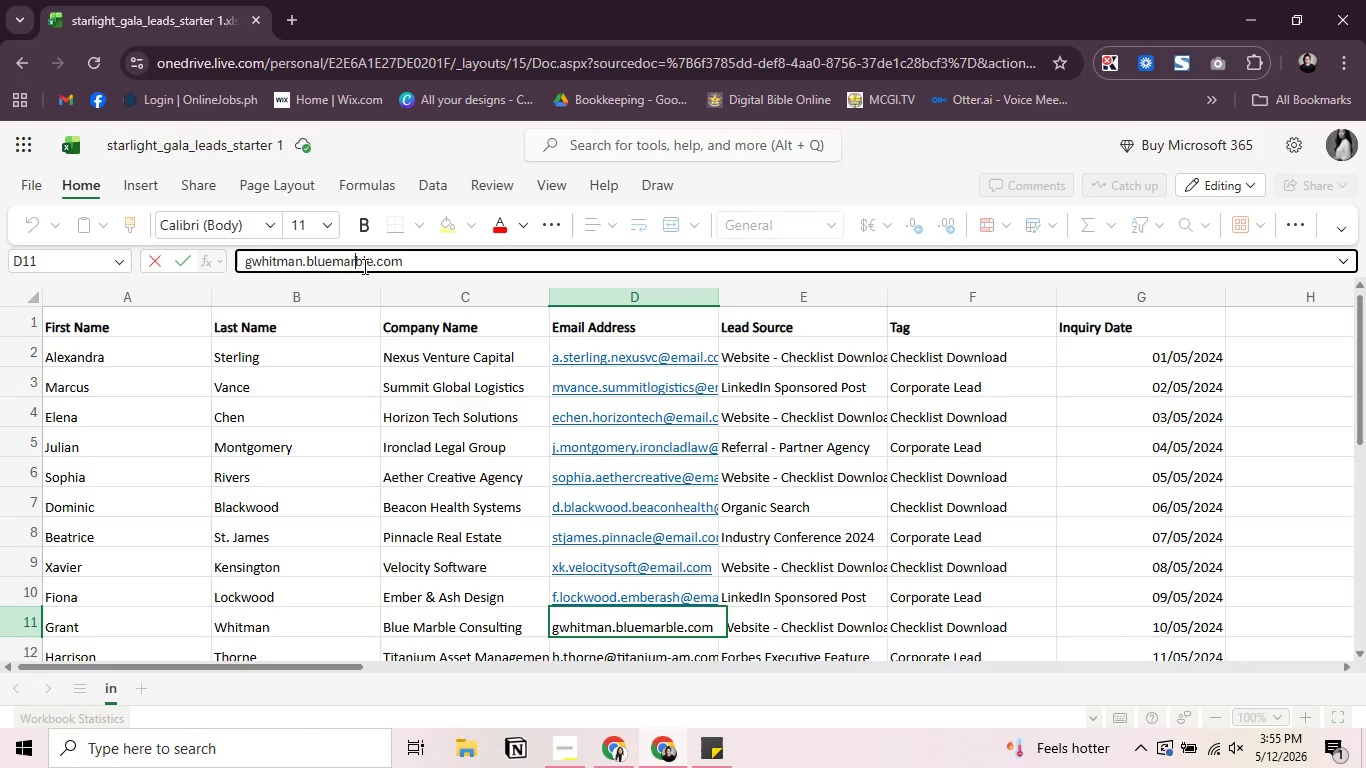 
key(ArrowRight)
 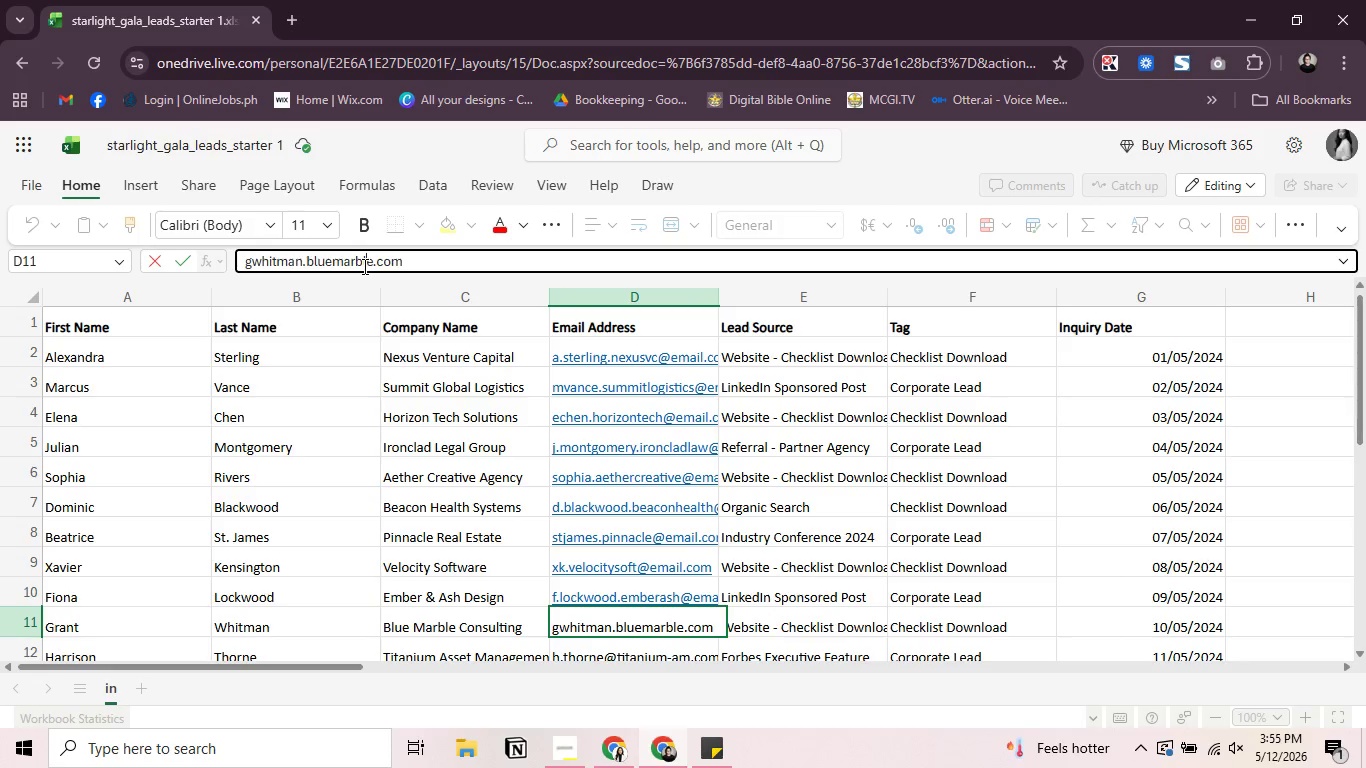 
key(ArrowRight)
 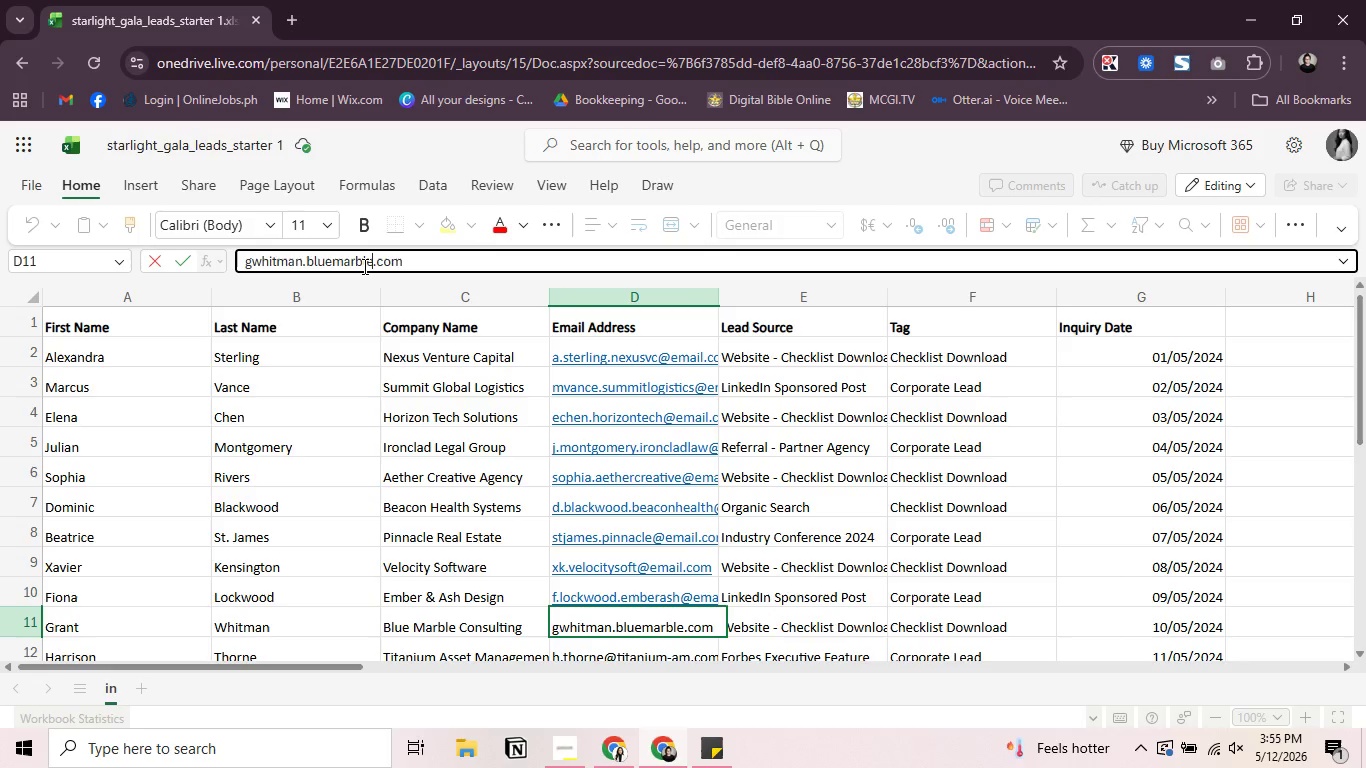 
key(ArrowRight)
 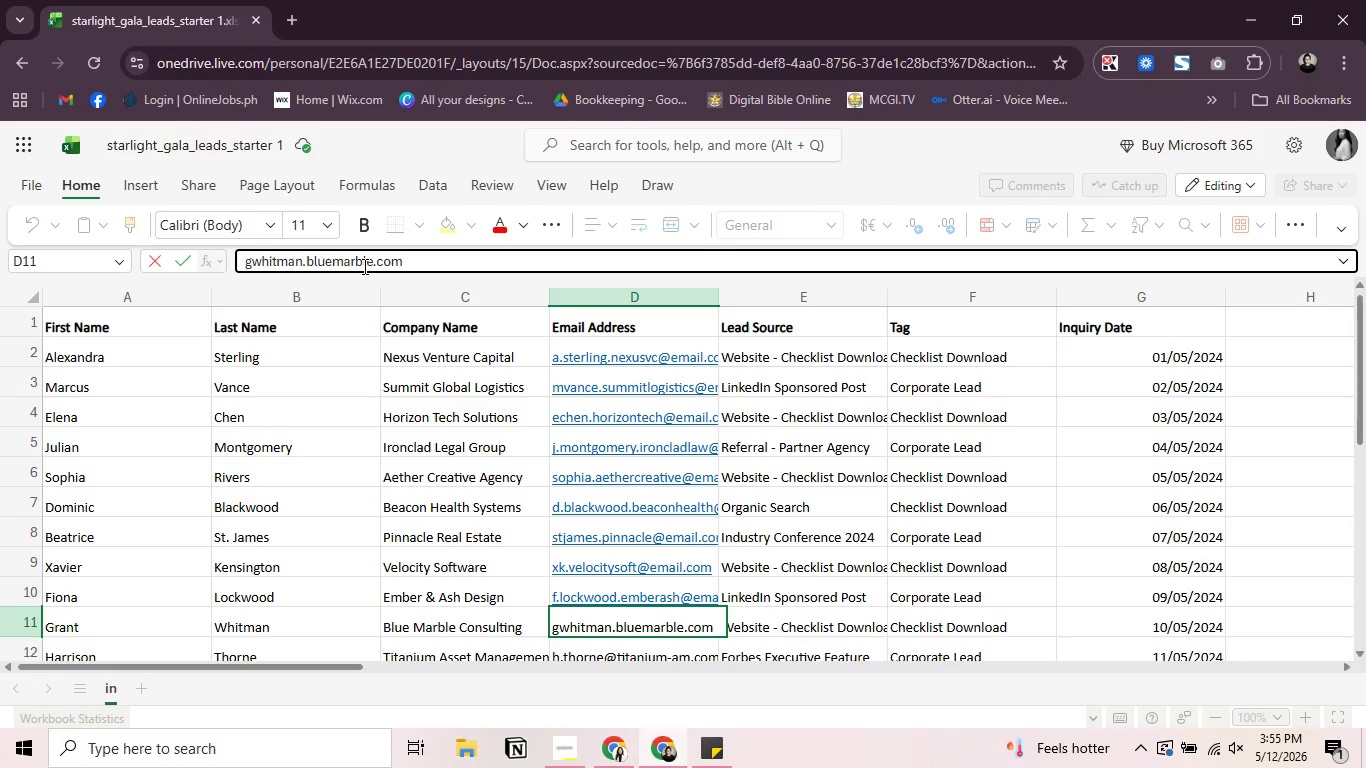 
type(@email)
 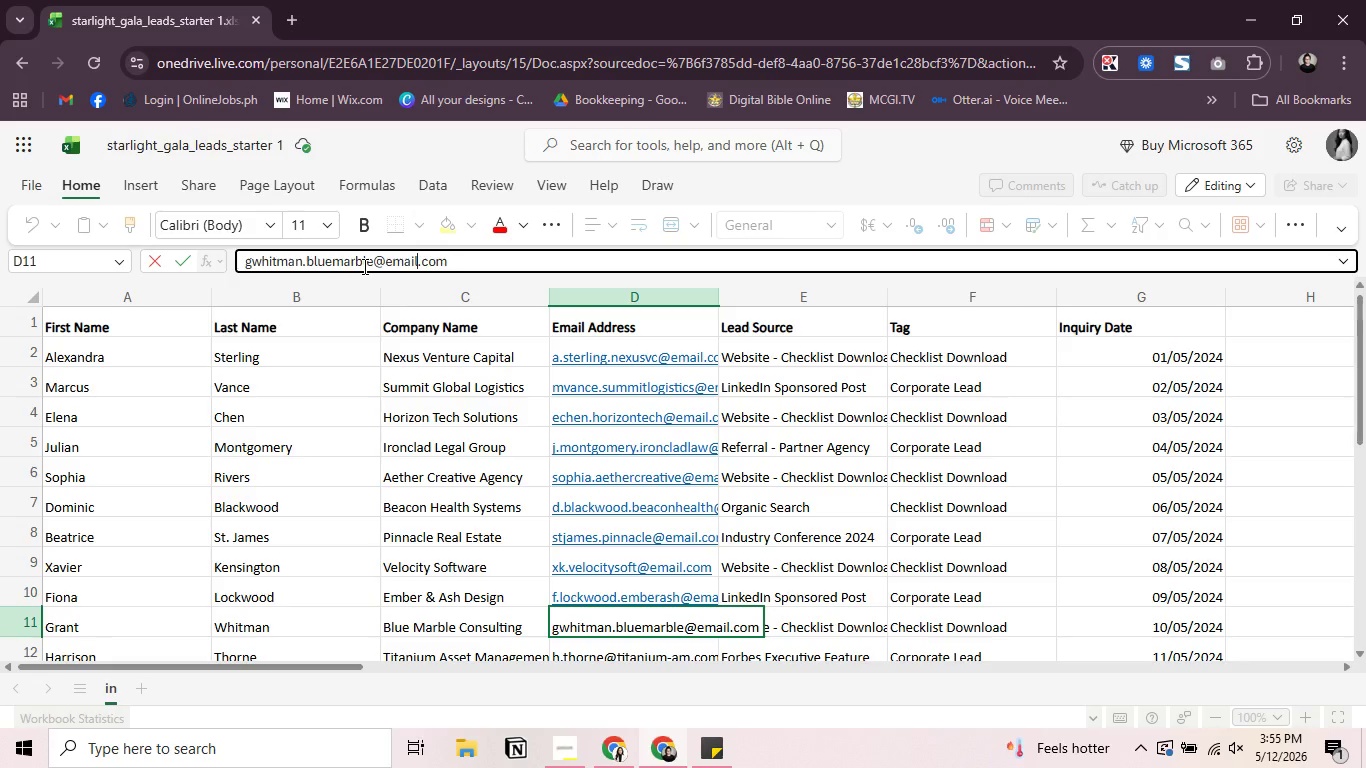 
key(Enter)
 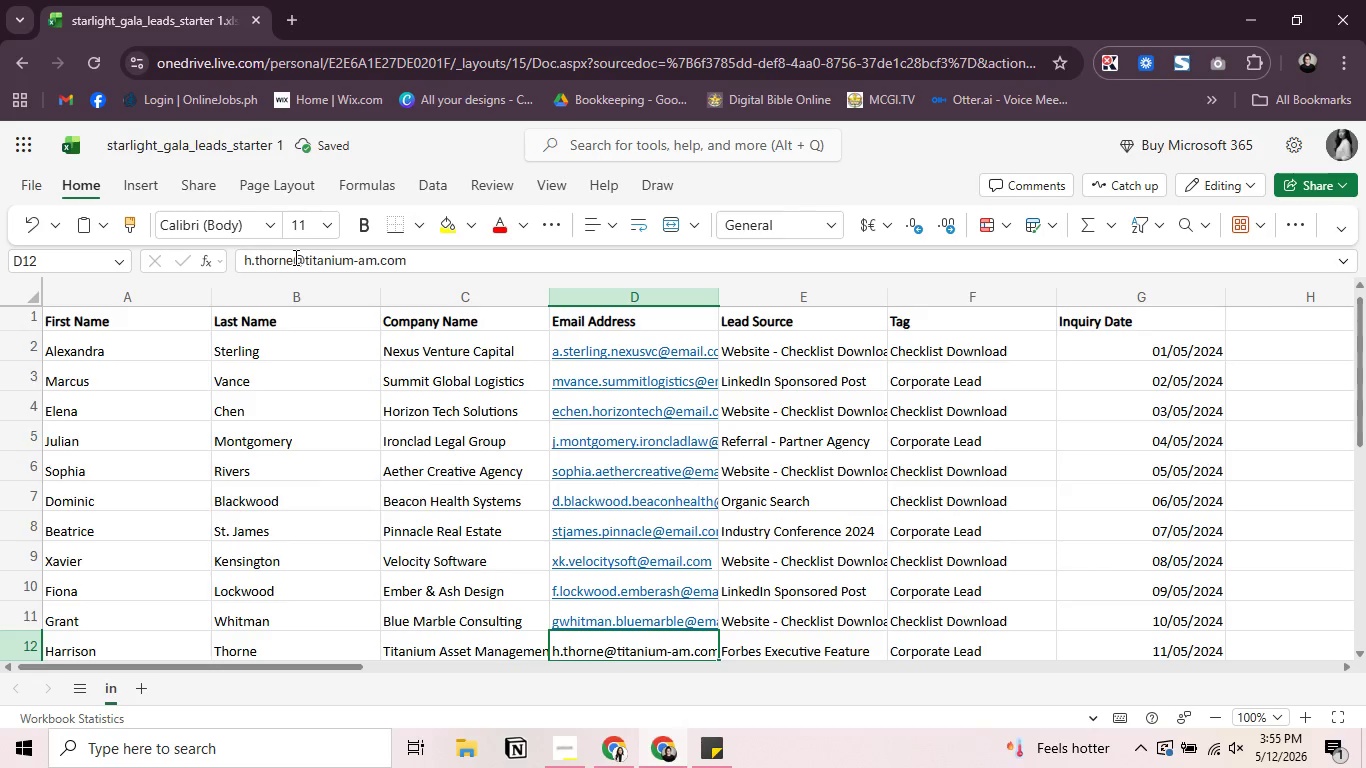 
left_click([301, 262])
 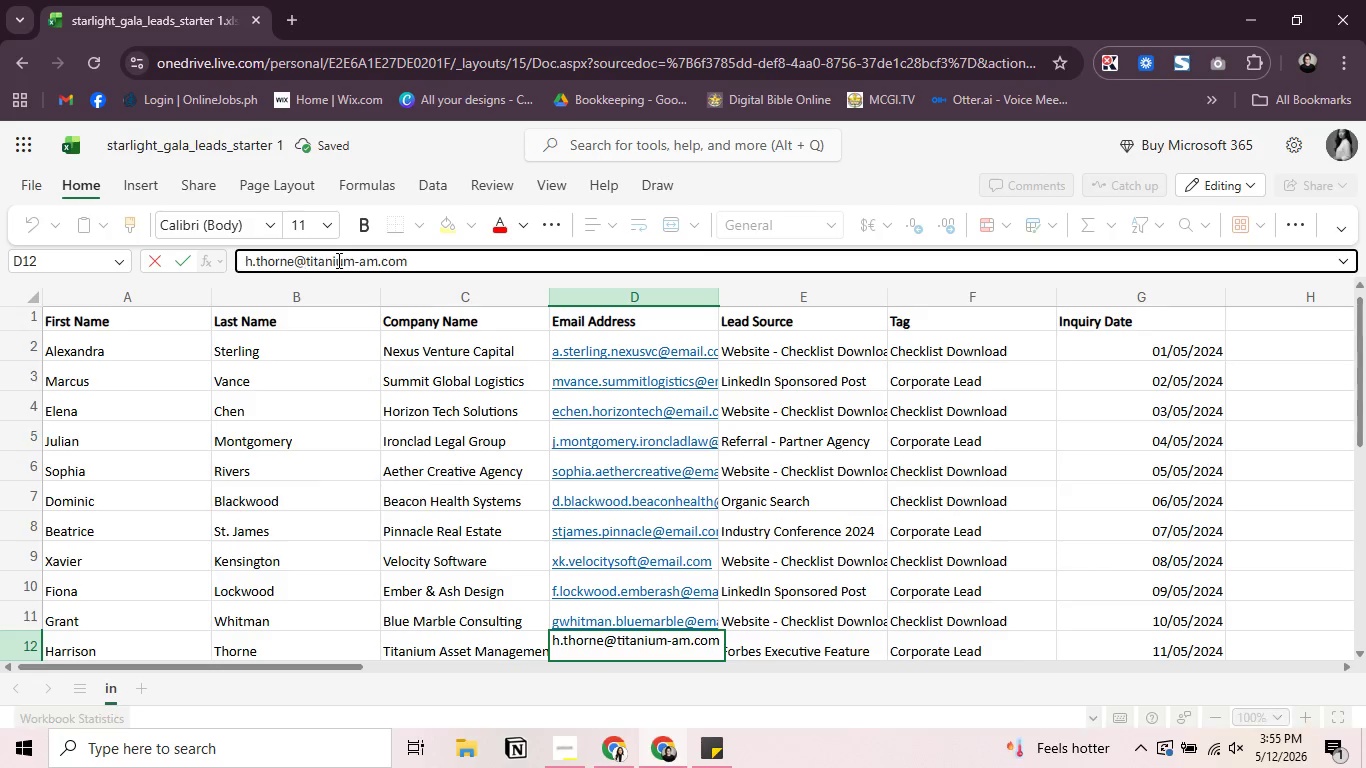 
key(Backspace)
 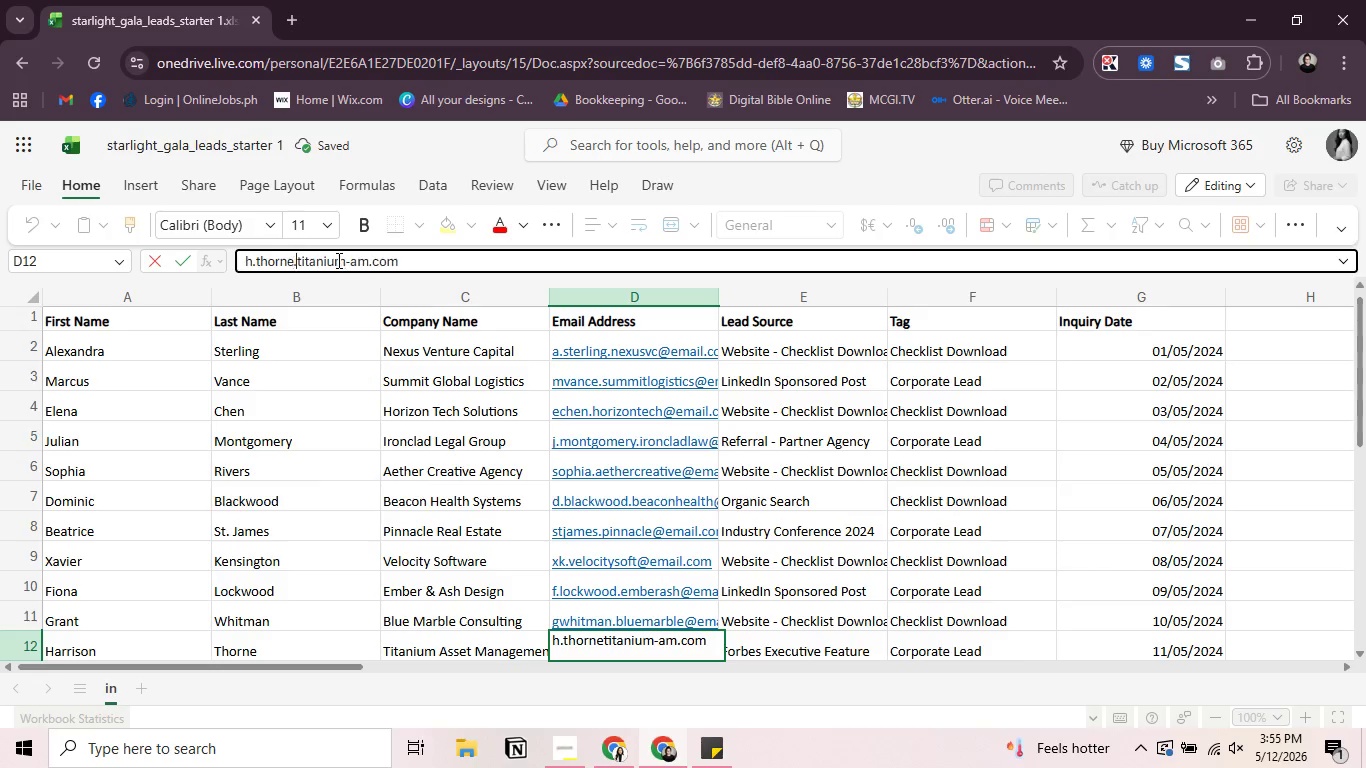 
key(Period)
 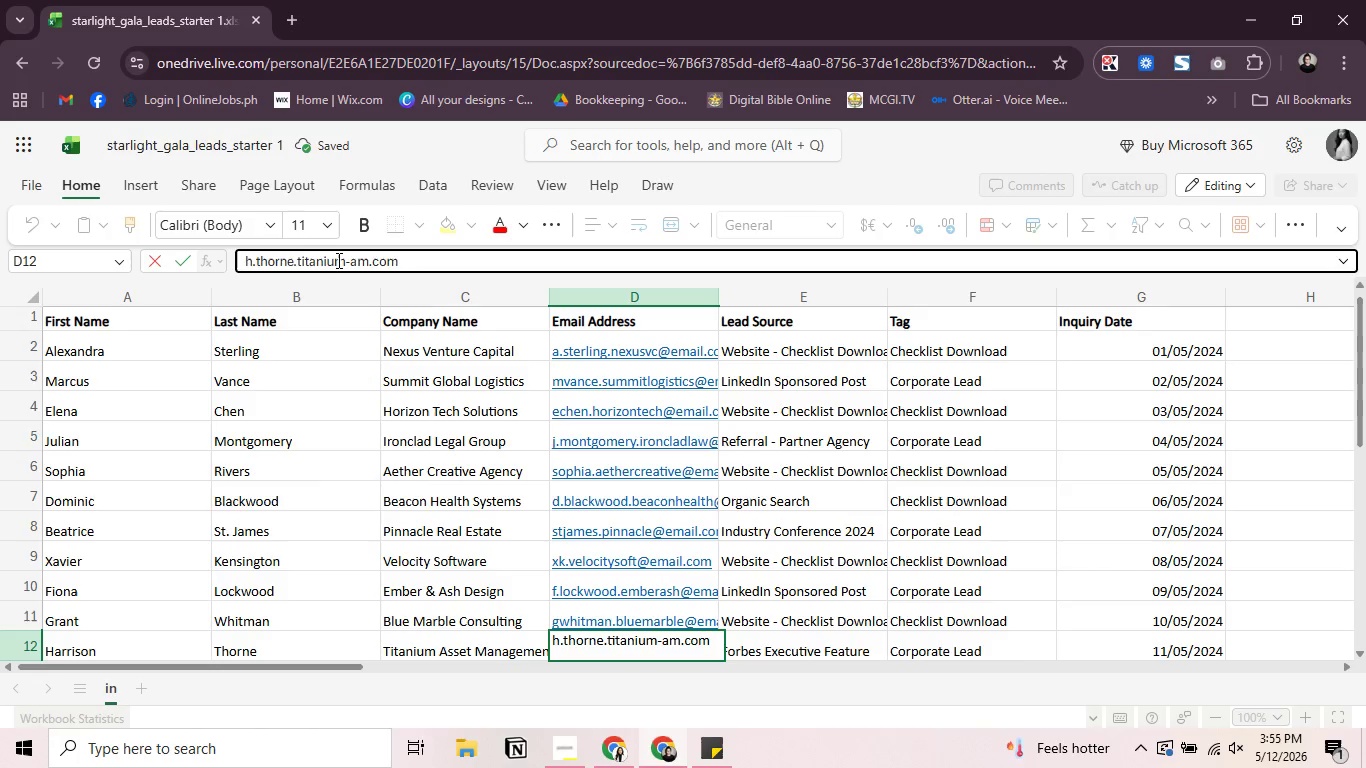 
key(ArrowRight)
 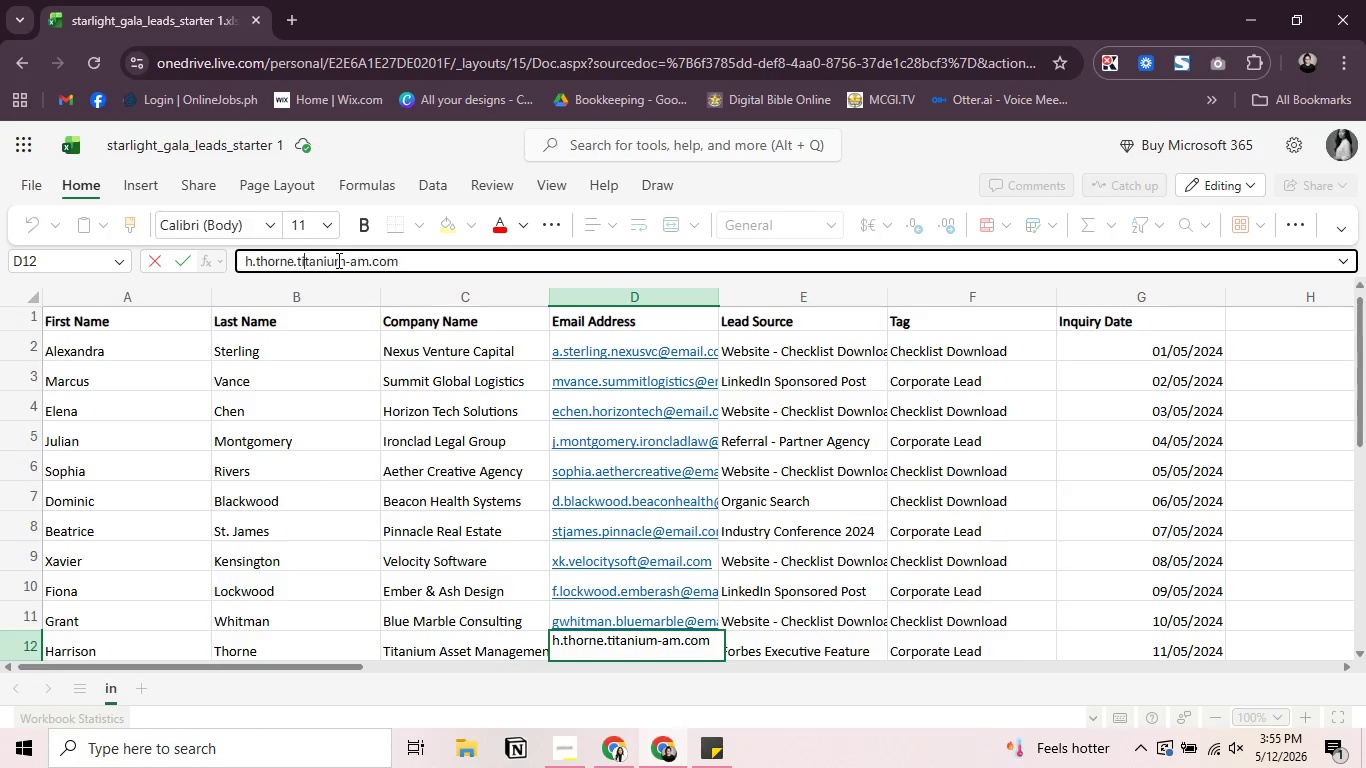 
key(ArrowRight)
 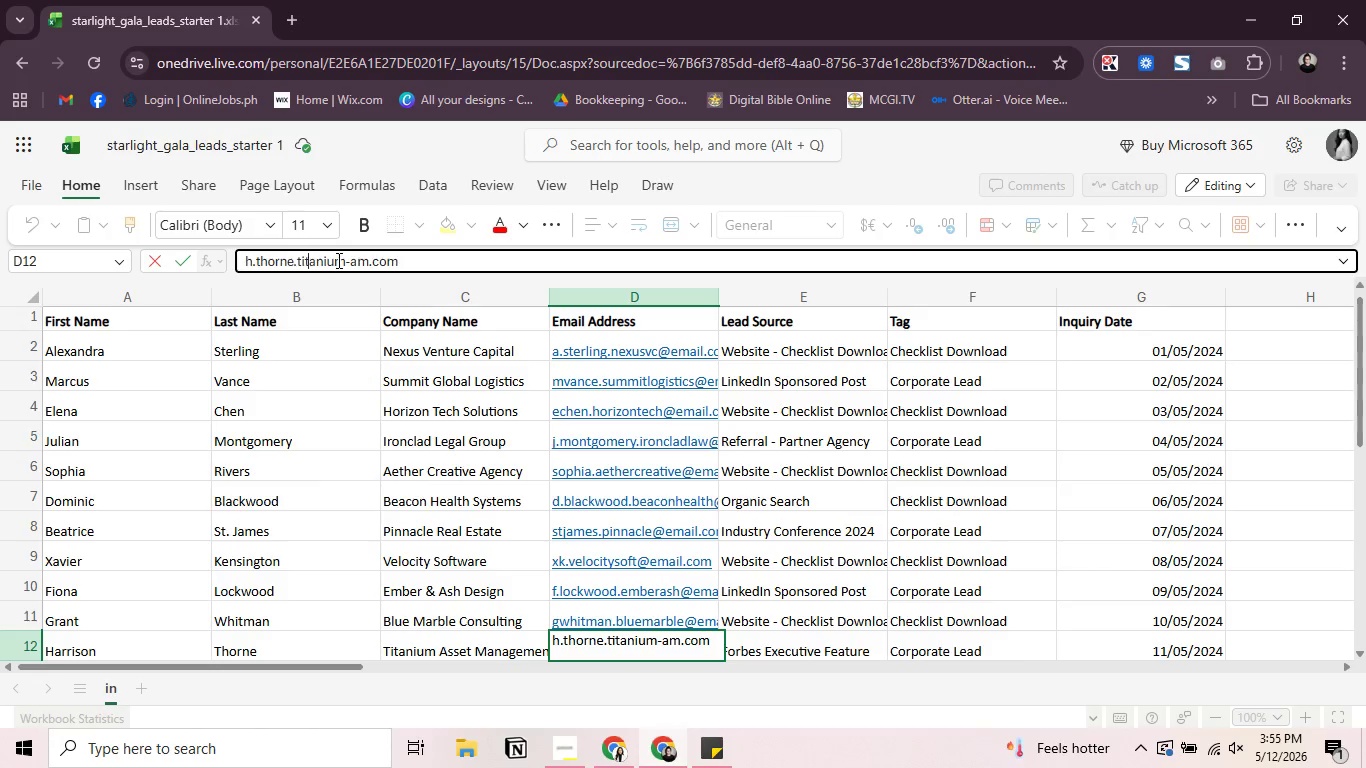 
key(ArrowRight)
 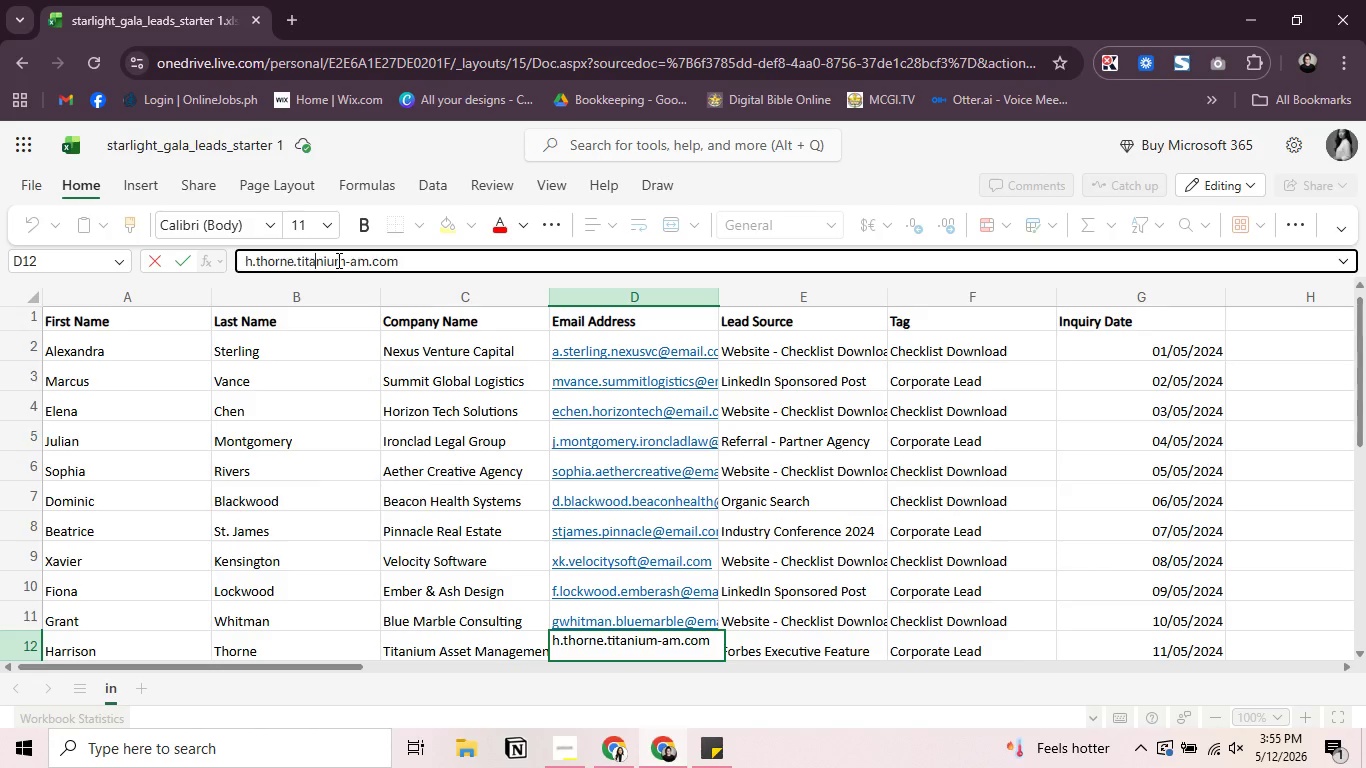 
key(ArrowRight)
 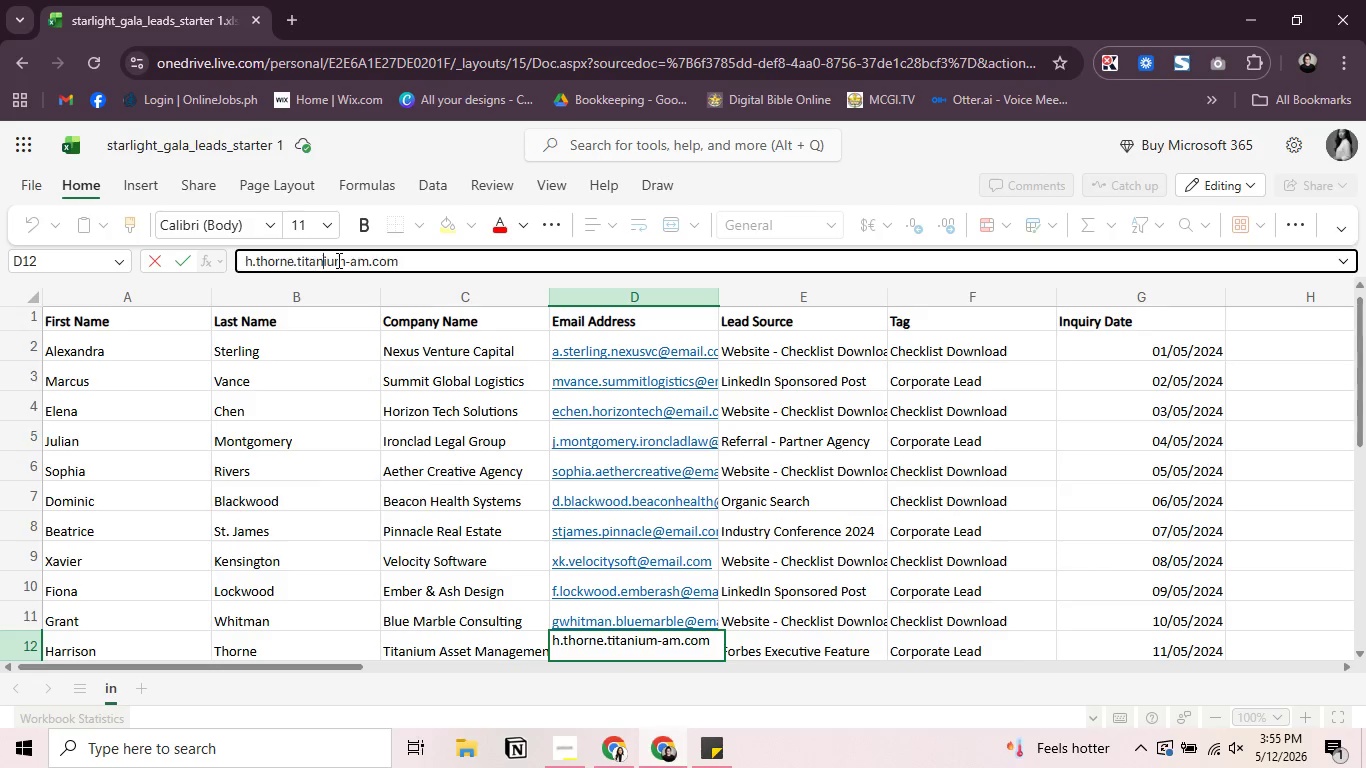 
key(ArrowRight)
 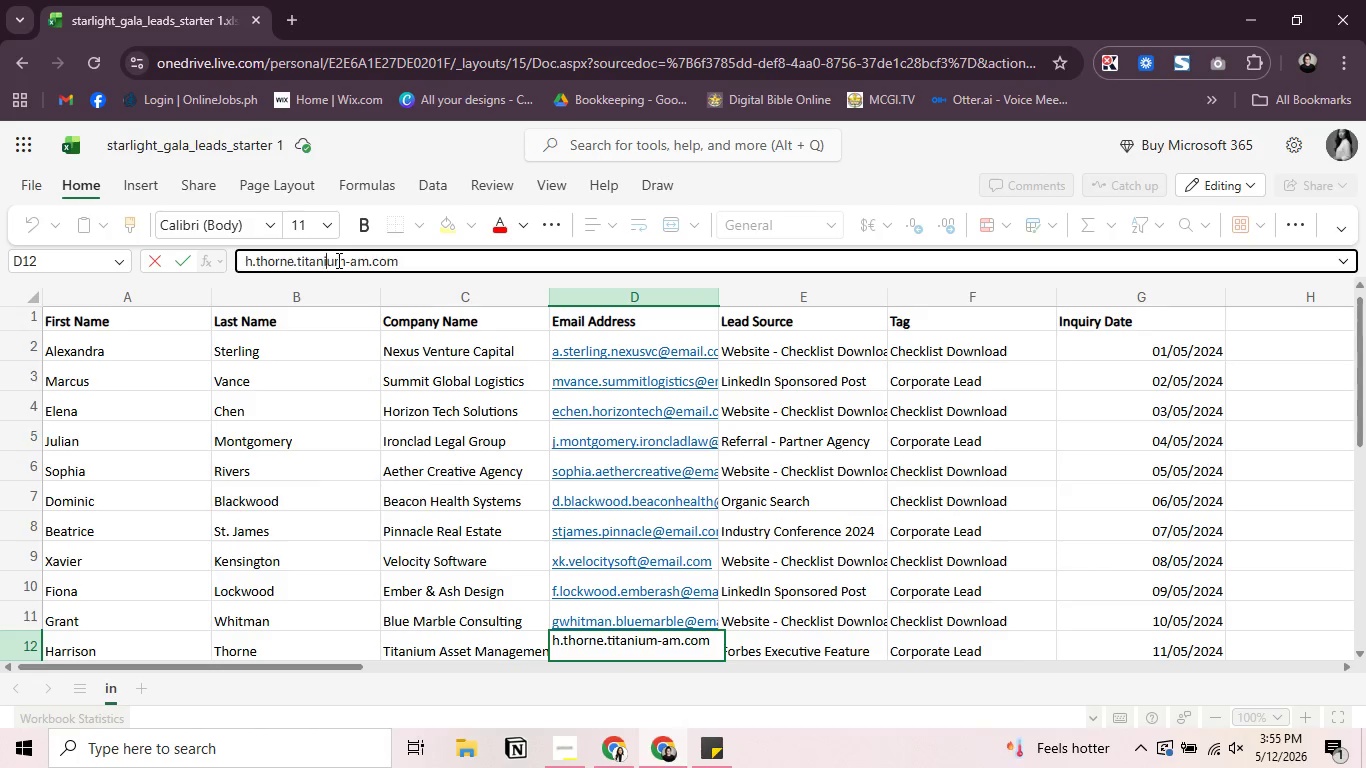 
key(ArrowRight)
 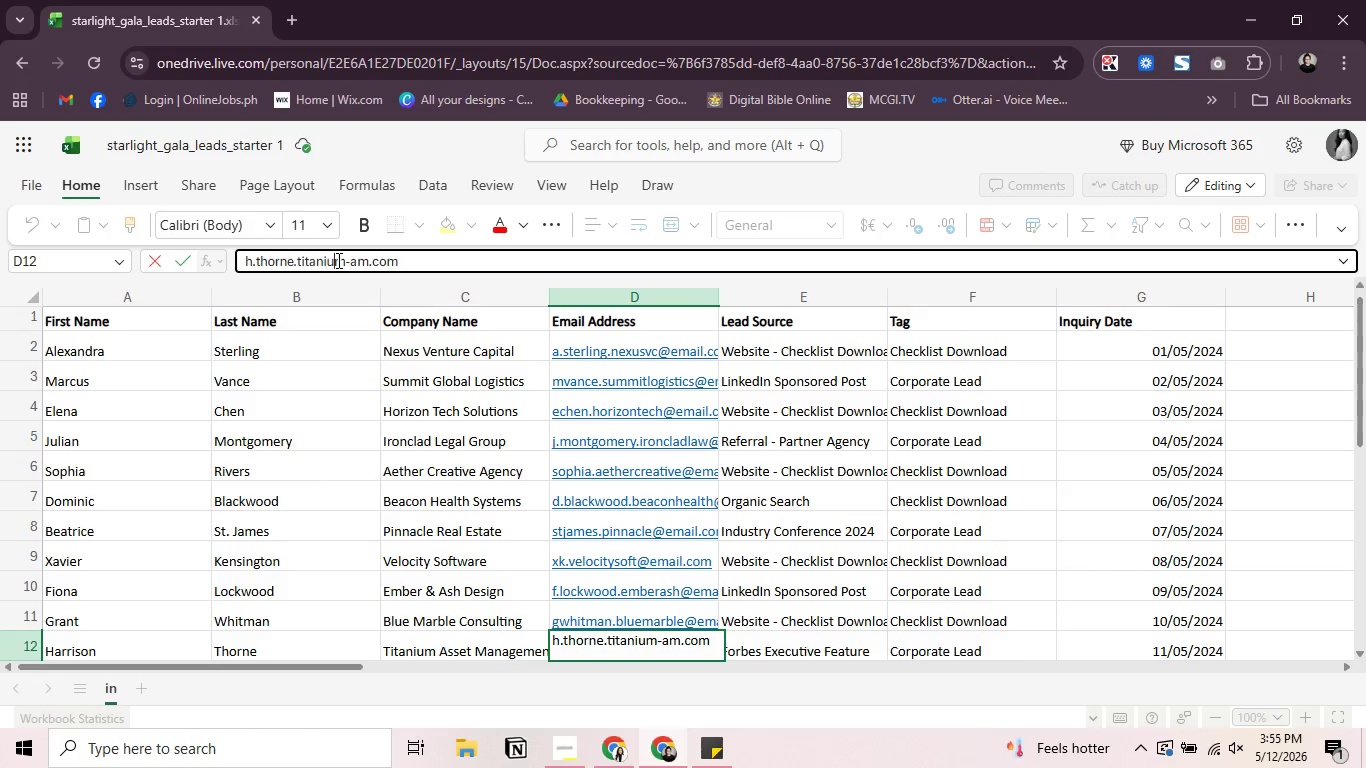 
key(ArrowRight)
 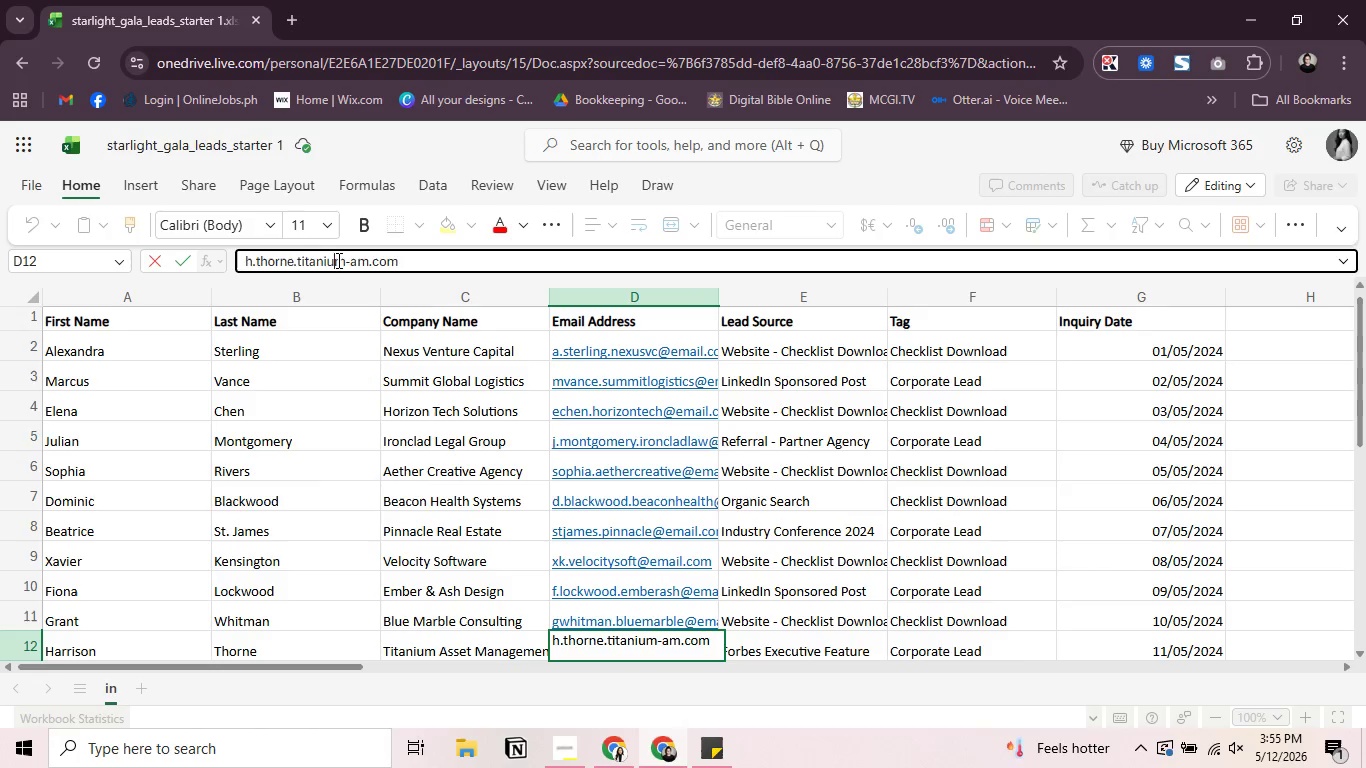 
key(ArrowRight)
 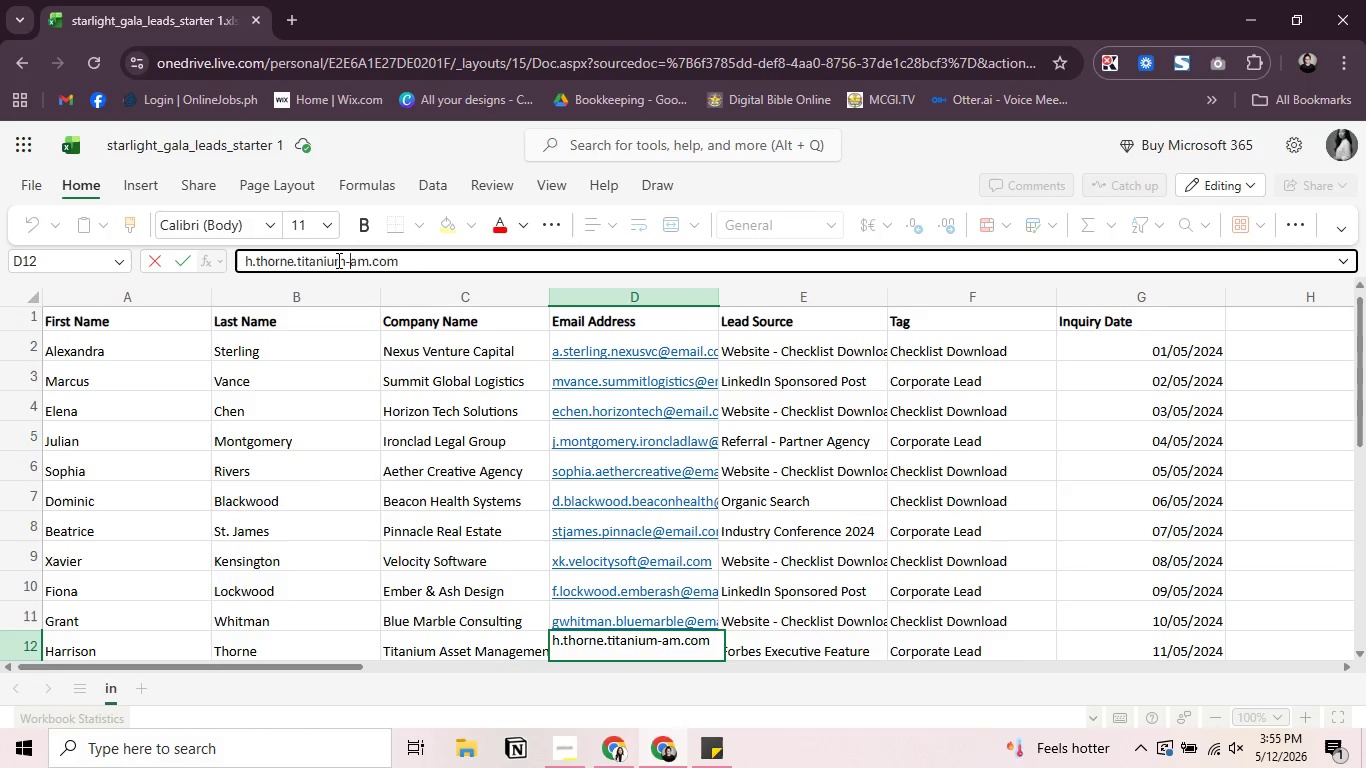 
key(ArrowRight)
 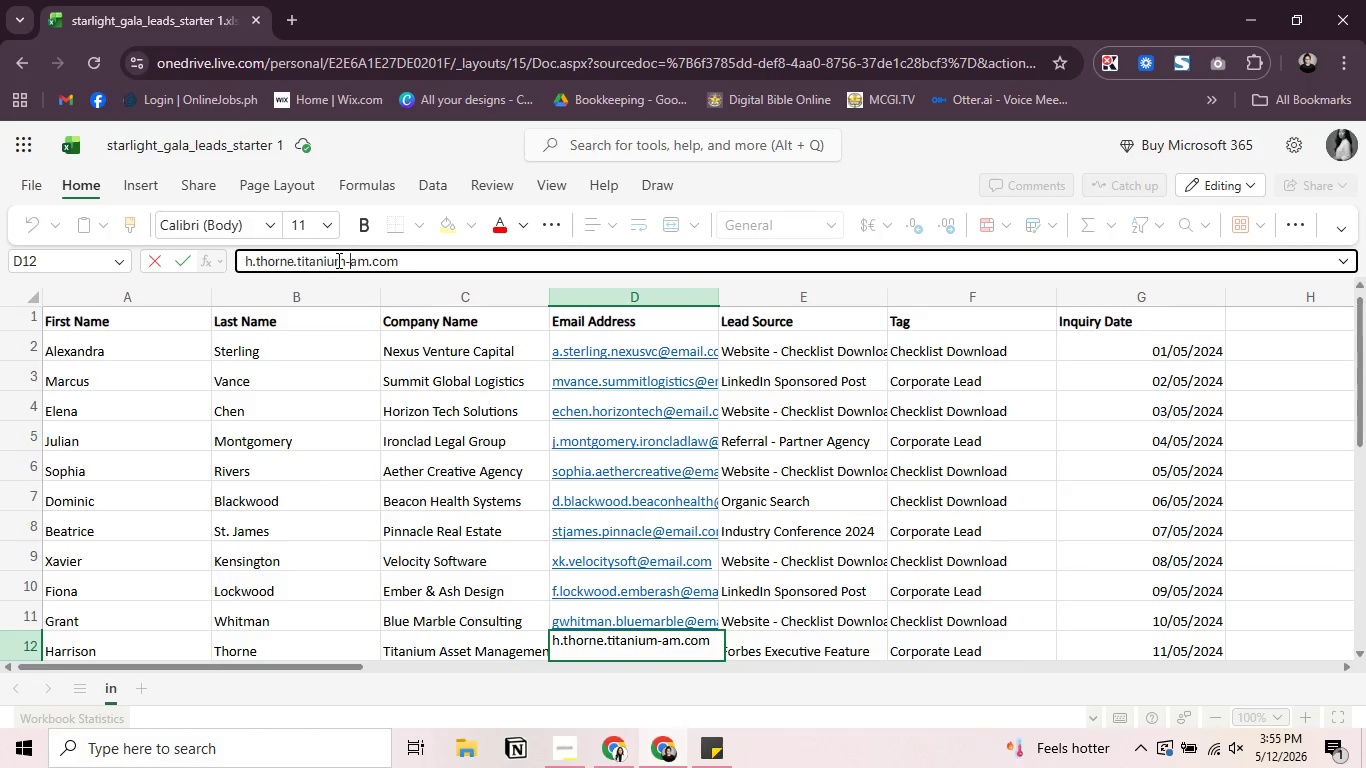 
key(ArrowRight)
 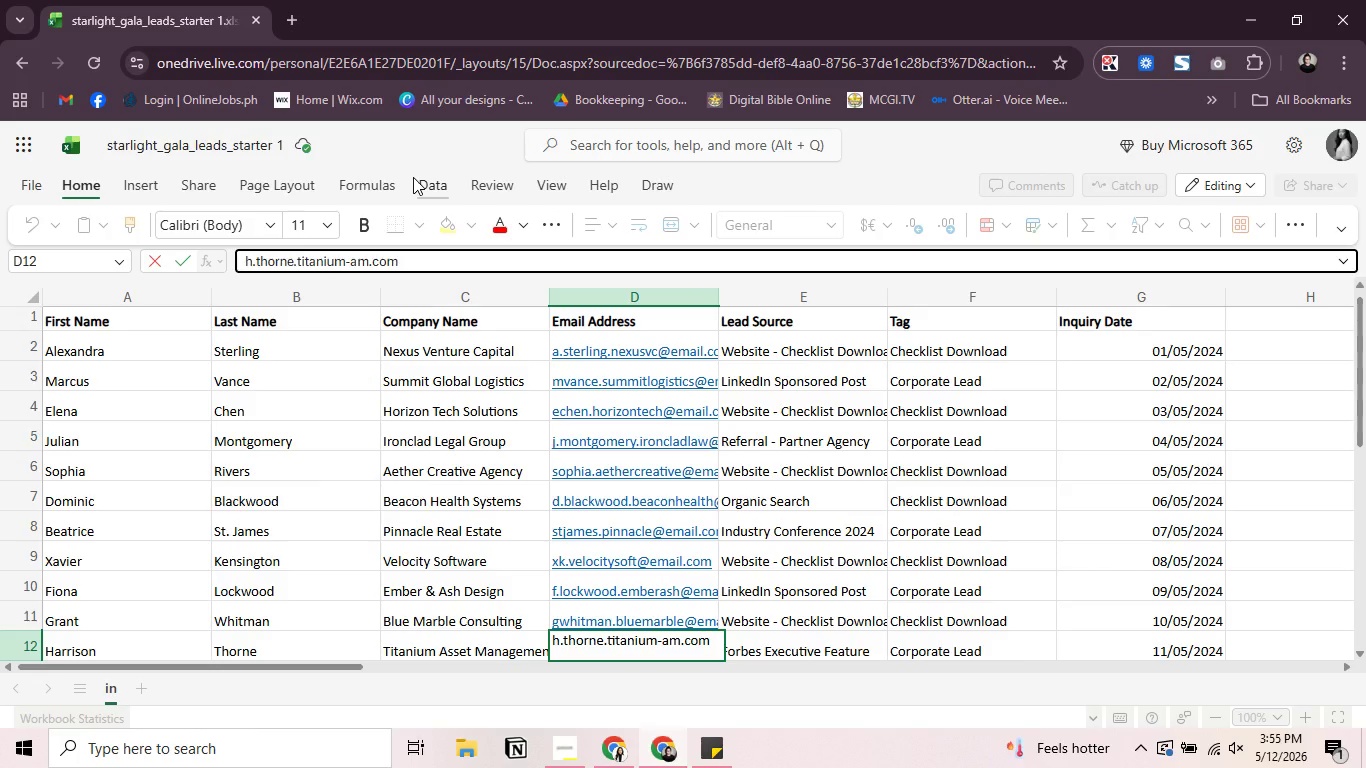 
key(ArrowRight)
 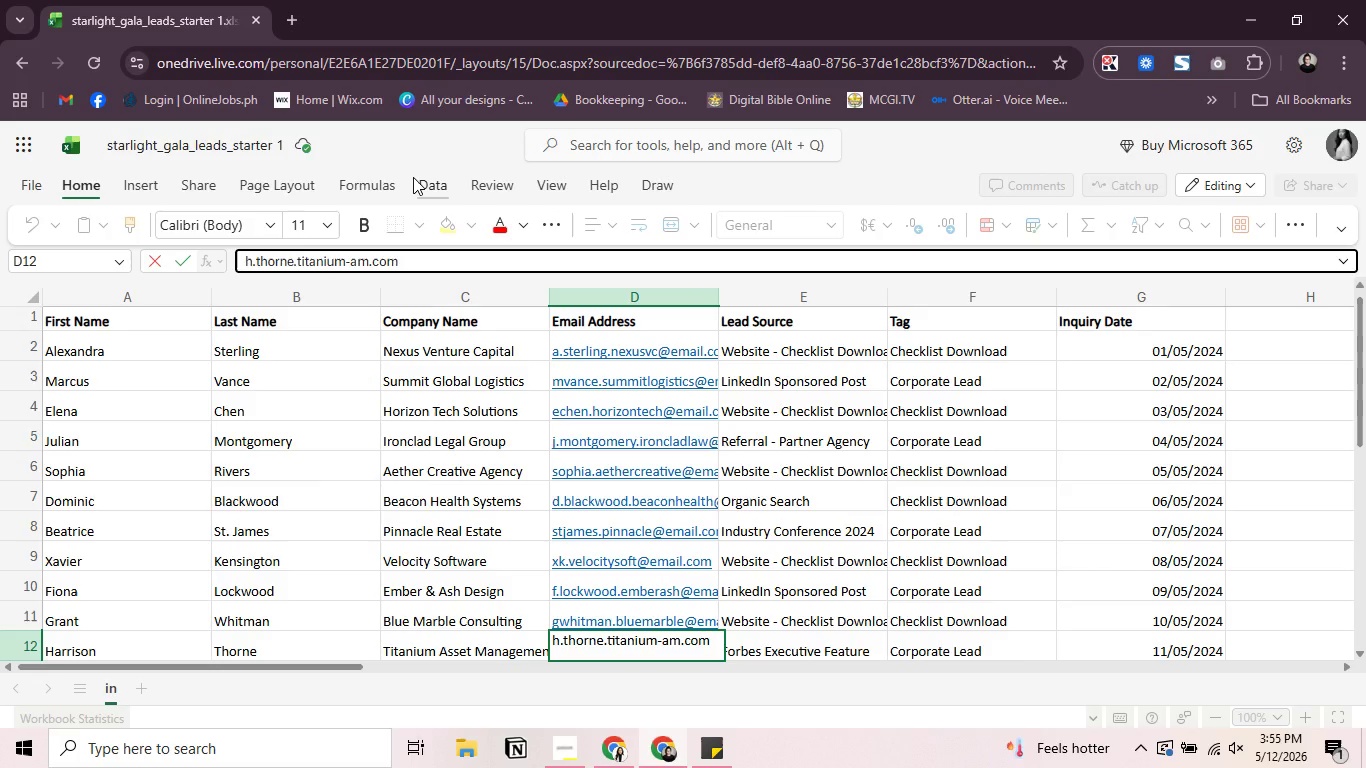 
type(@email)
 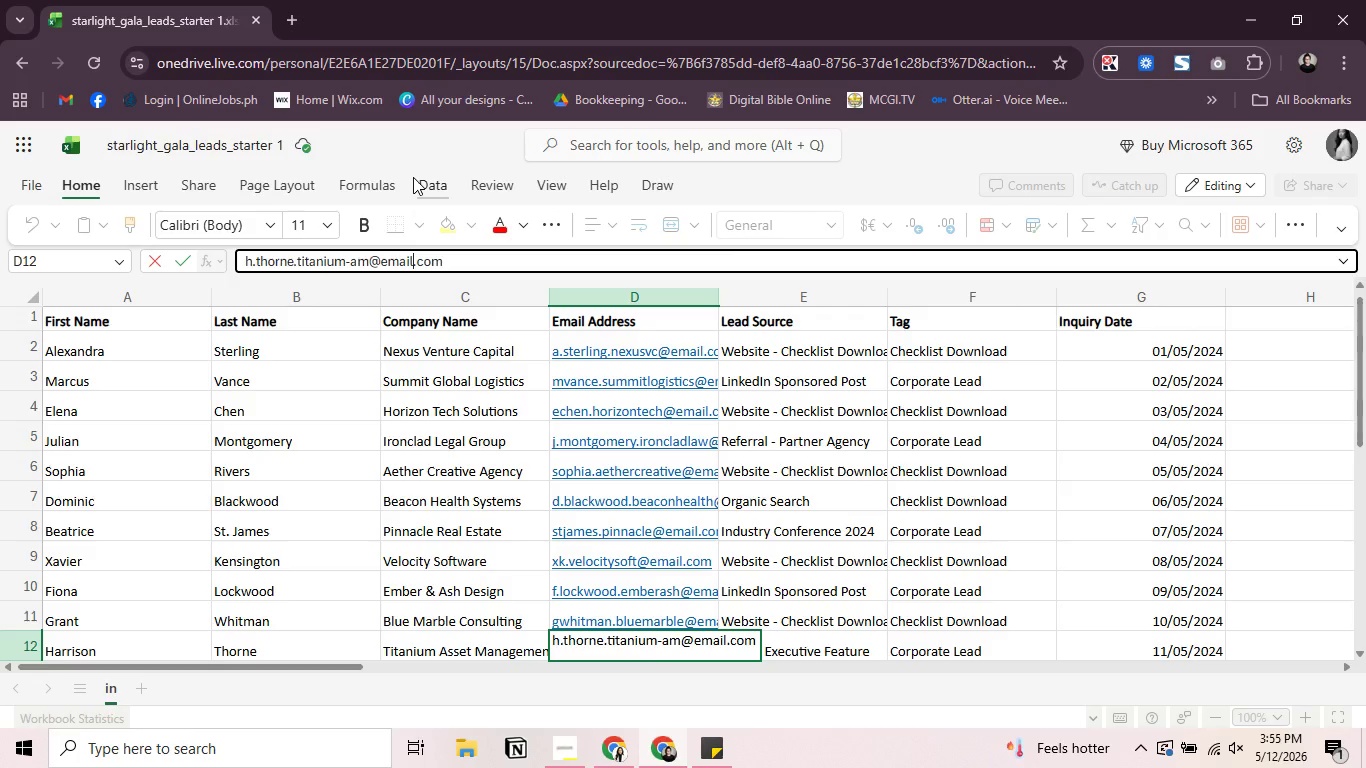 
key(Enter)
 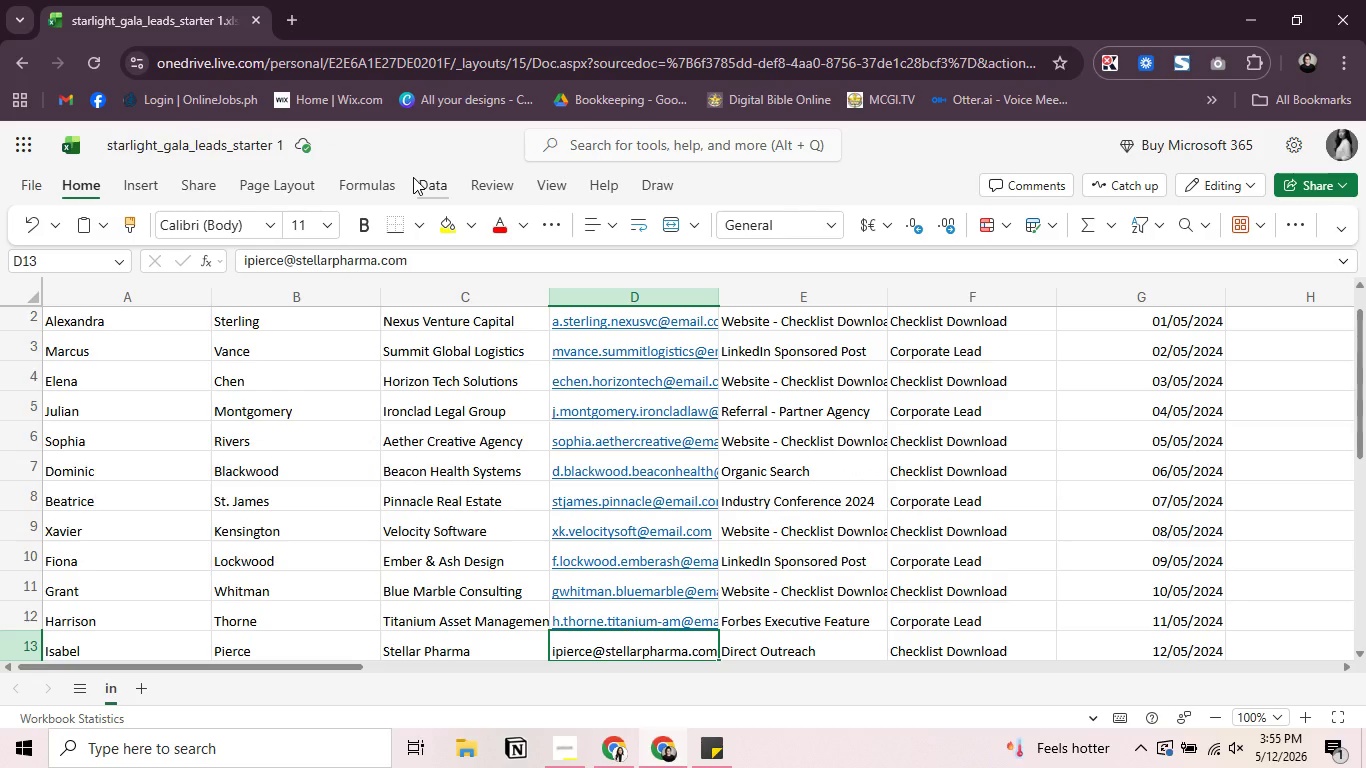 
wait(13.05)
 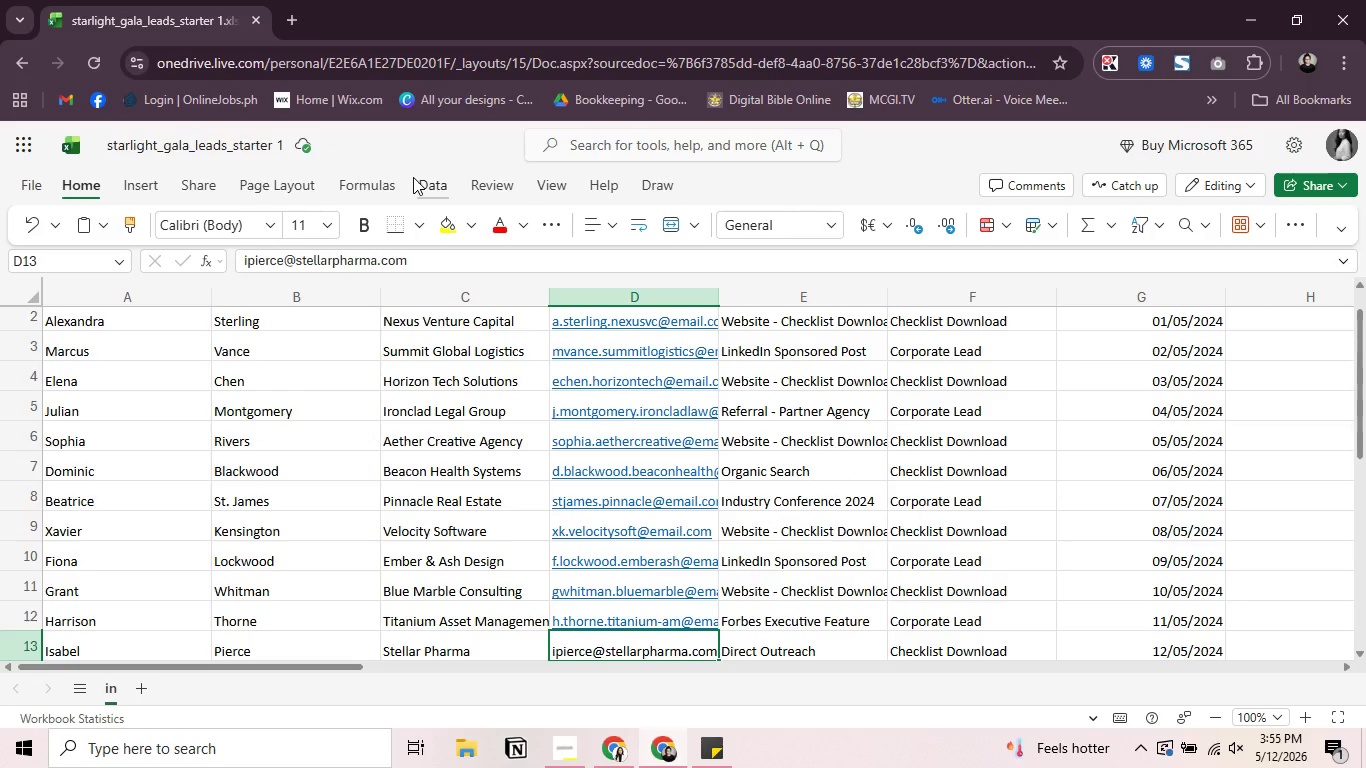 
scroll: coordinate [675, 468], scroll_direction: down, amount: 6.0
 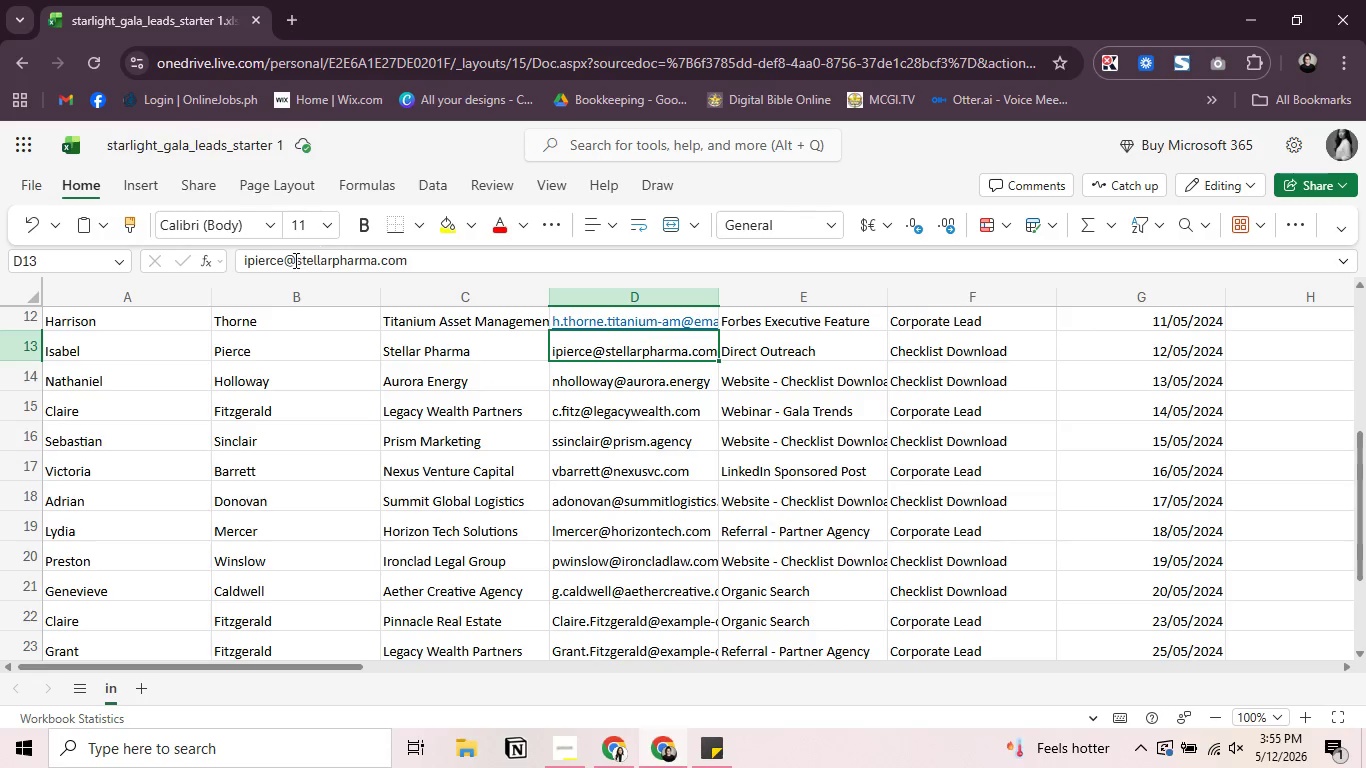 
left_click([292, 260])
 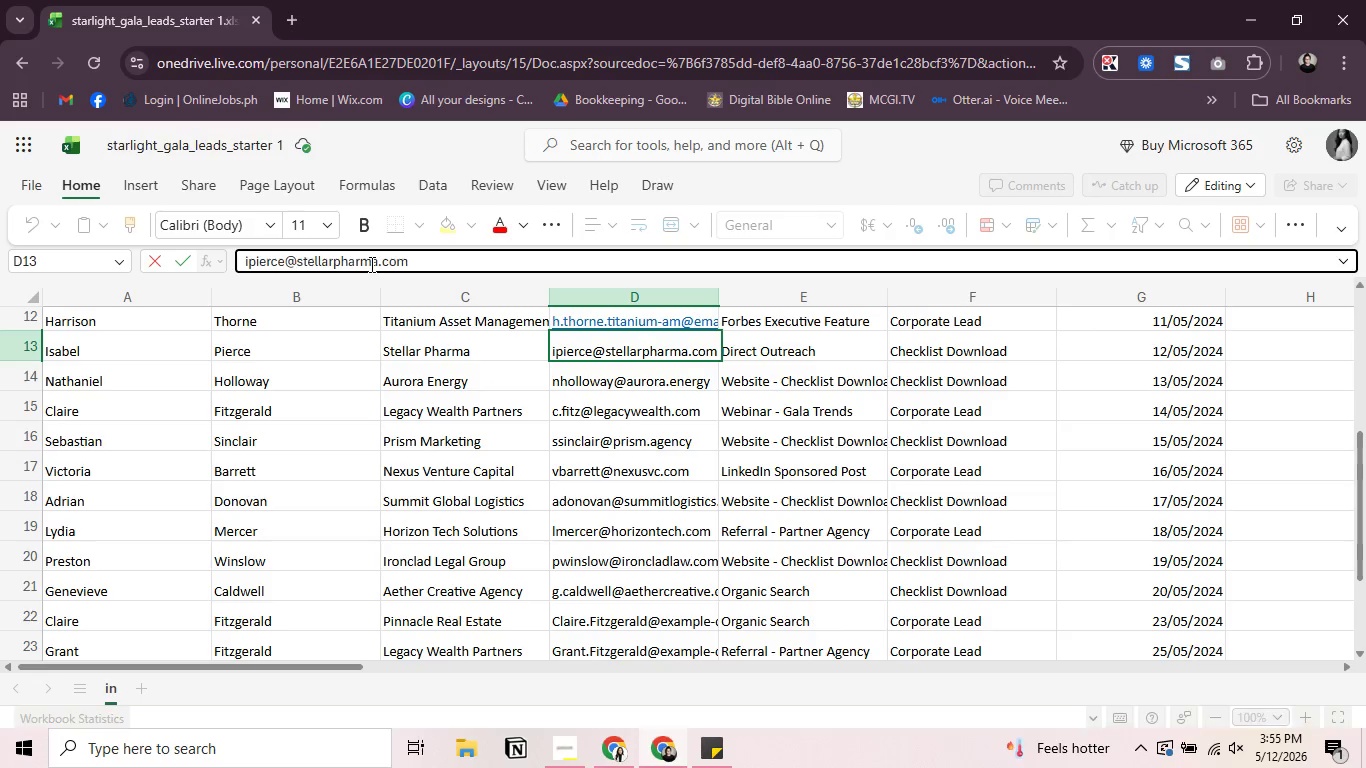 
key(Backspace)
 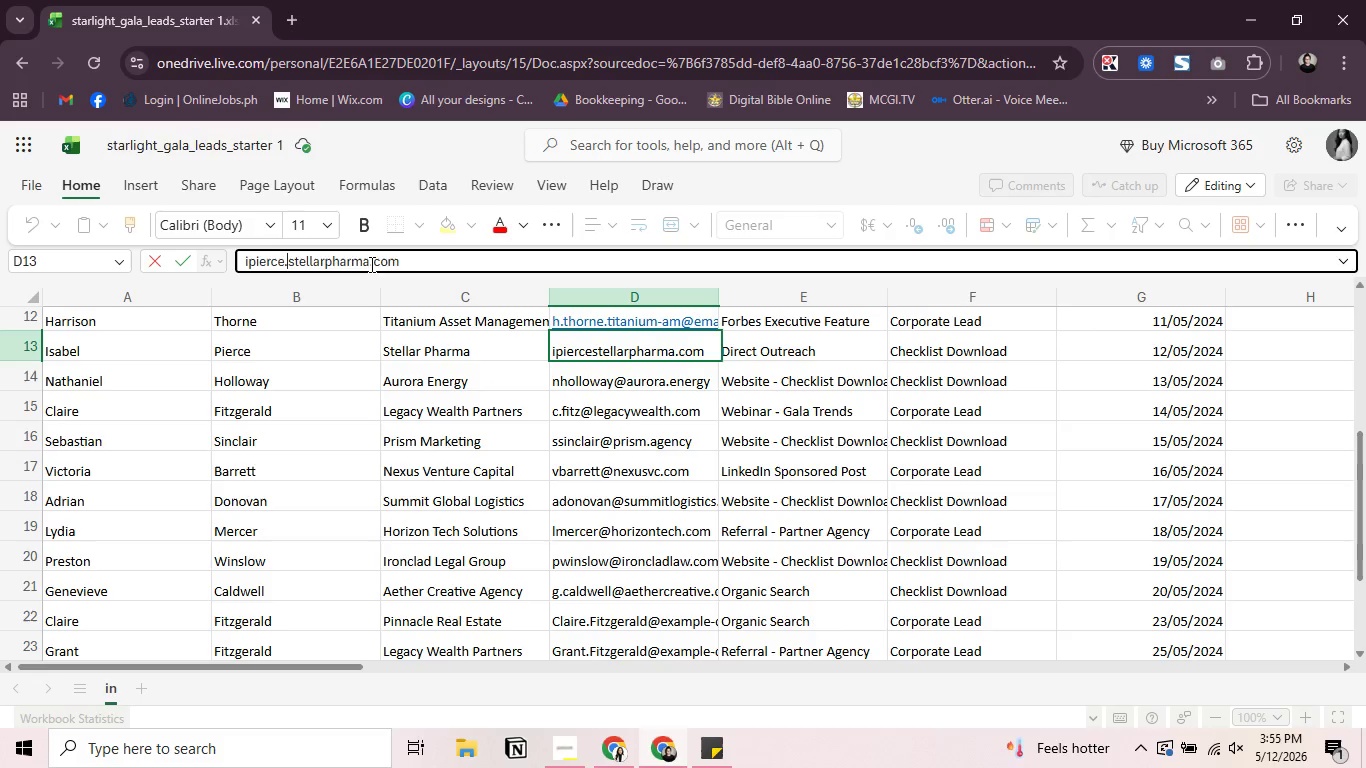 
key(Period)
 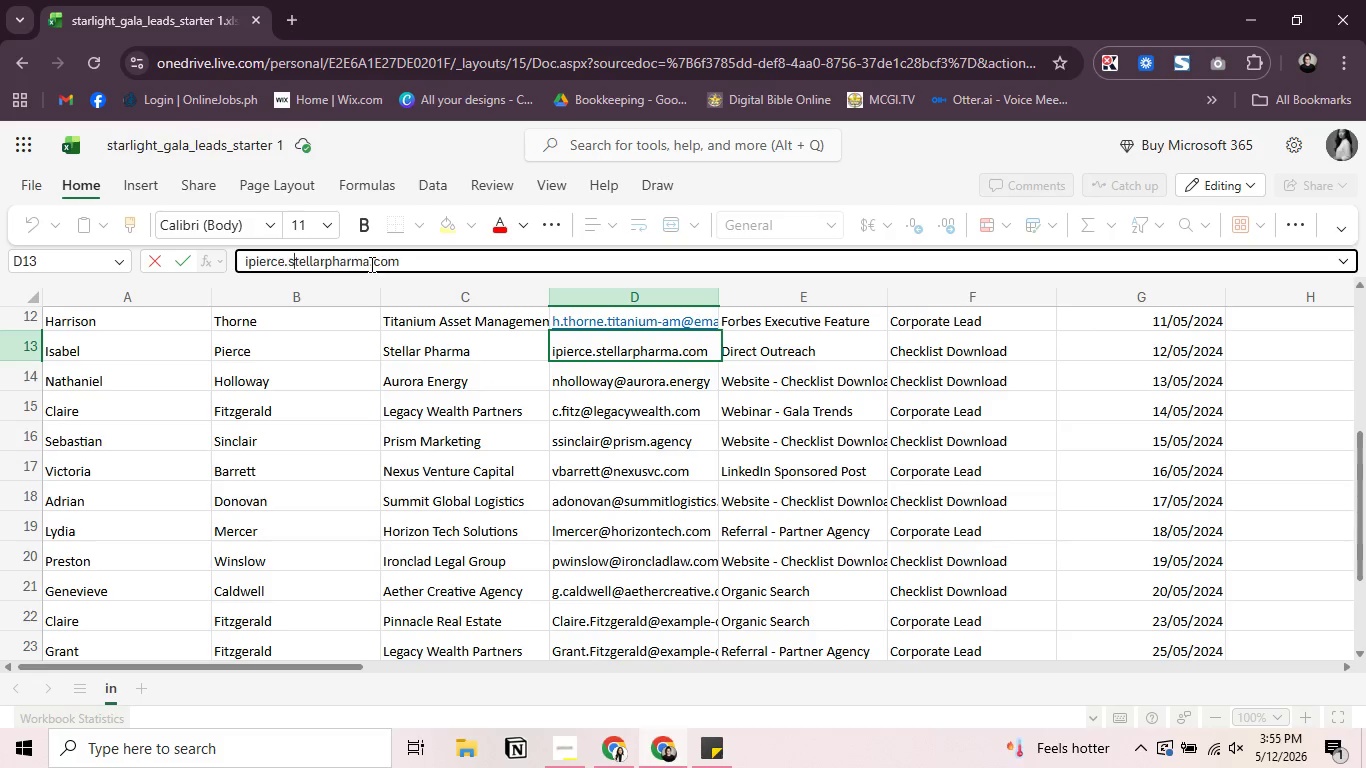 
key(ArrowRight)
 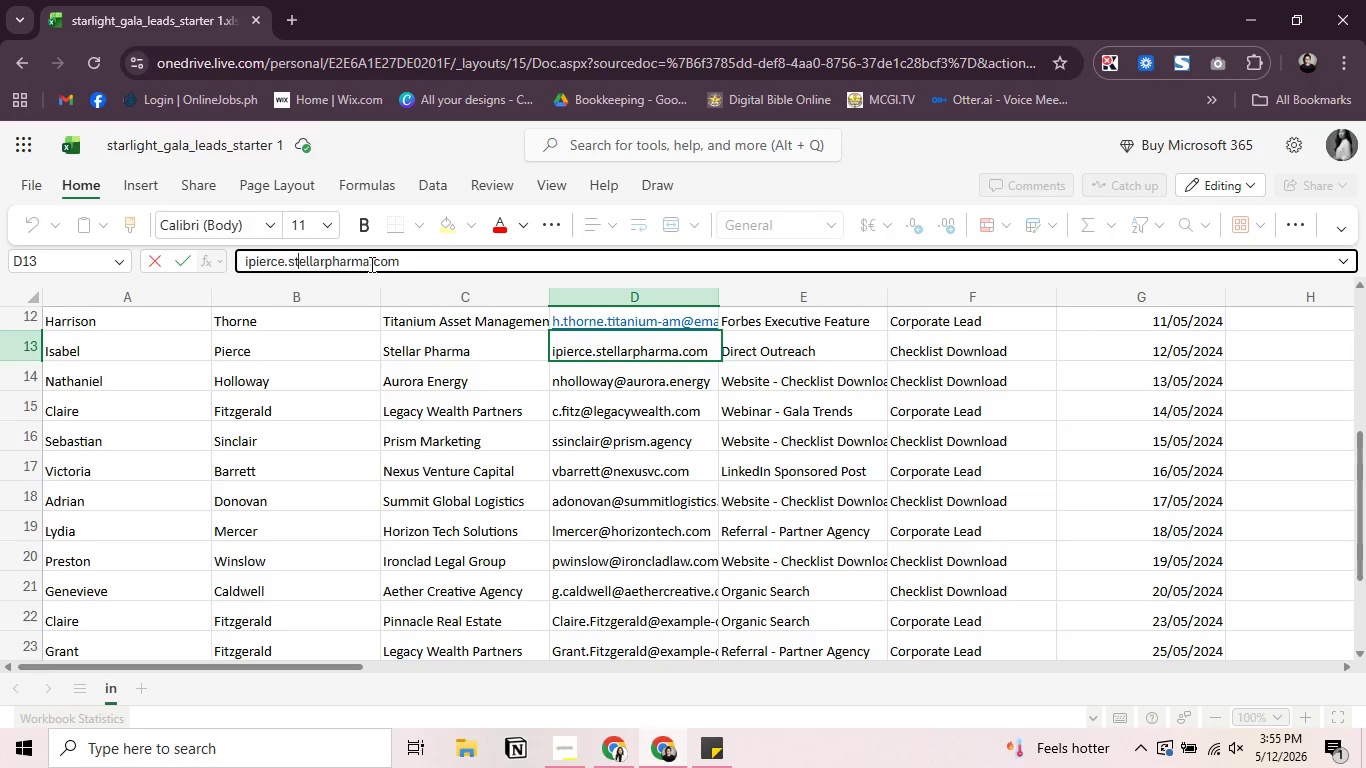 
key(ArrowRight)
 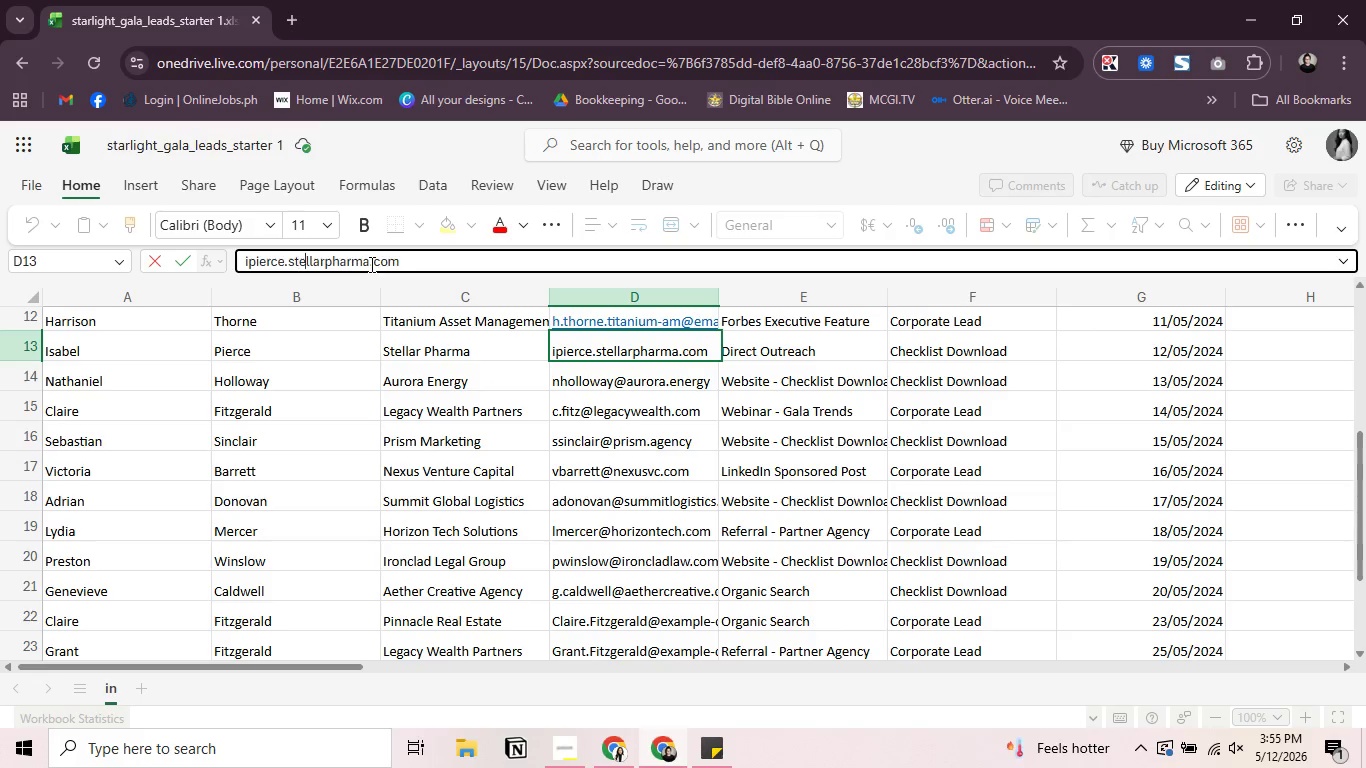 
key(ArrowRight)
 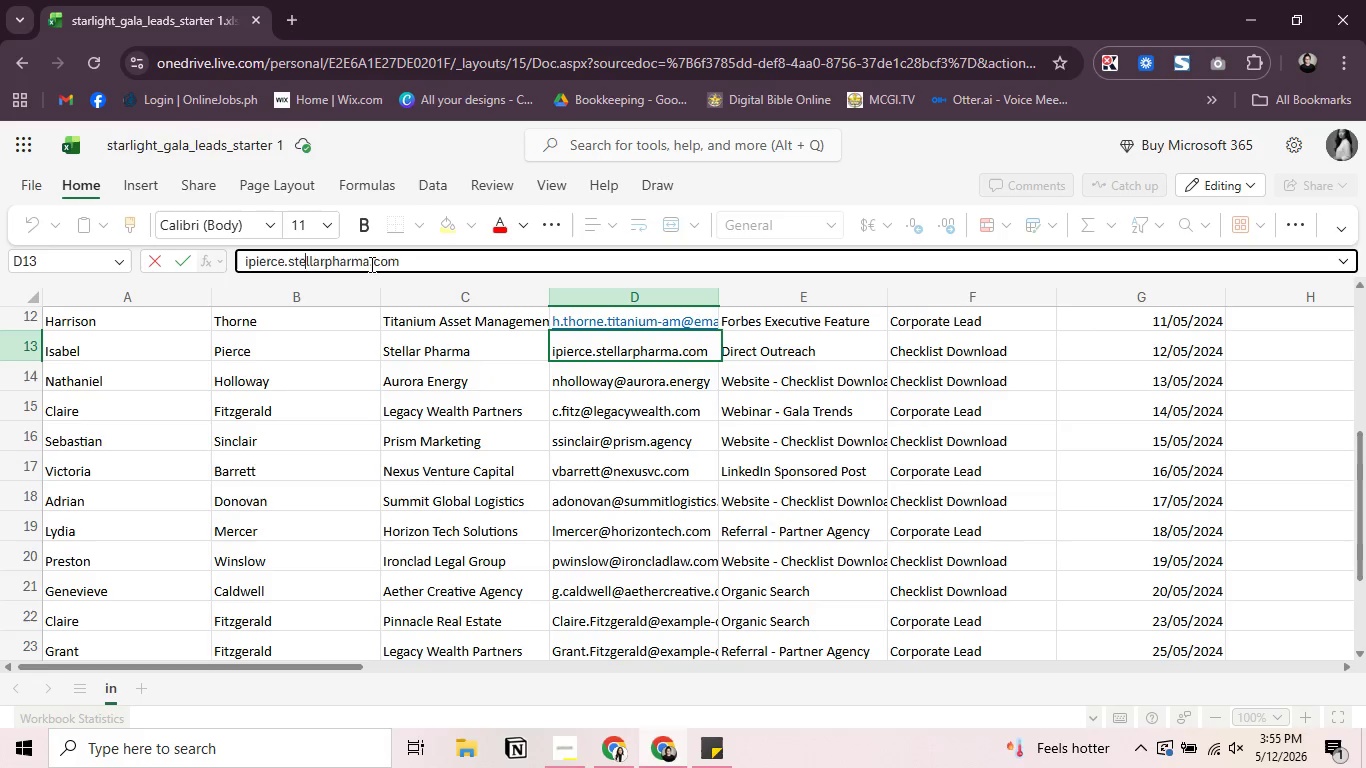 
key(ArrowRight)
 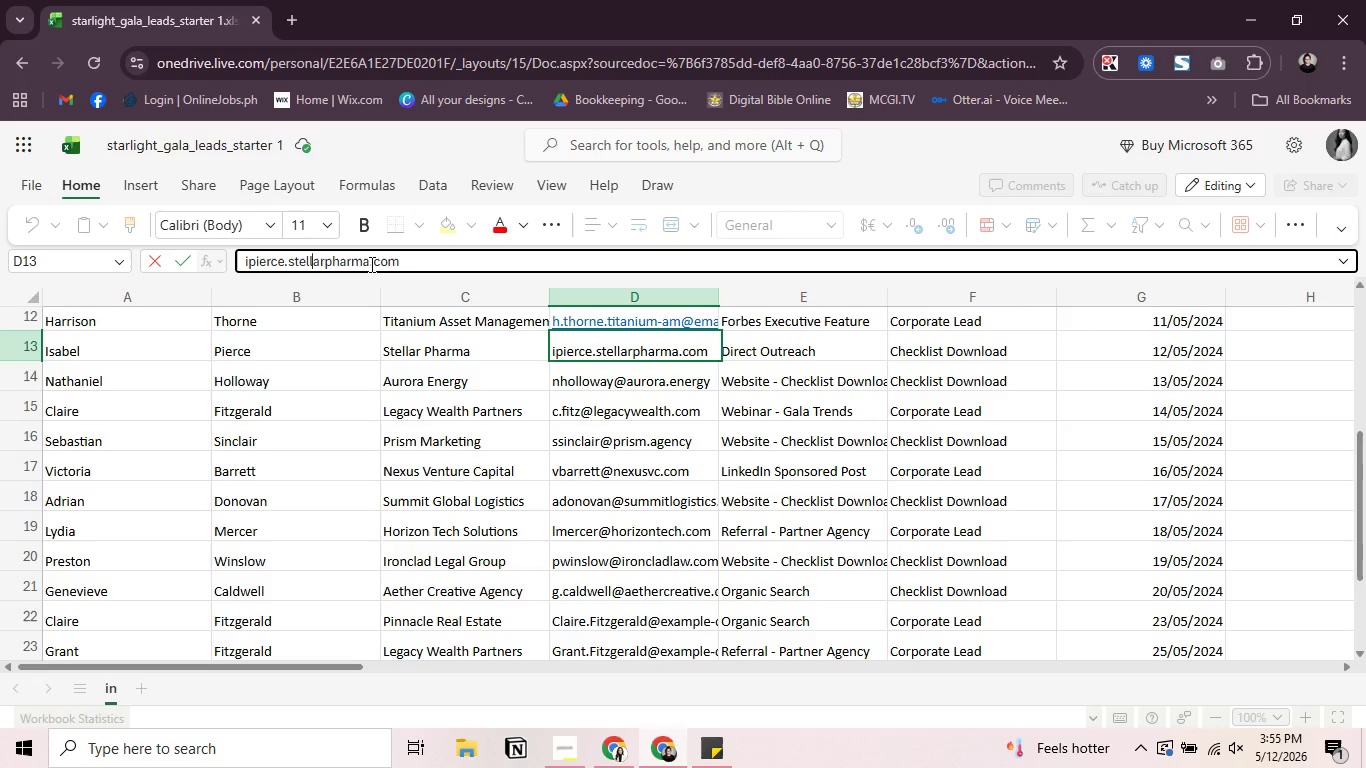 
key(ArrowRight)
 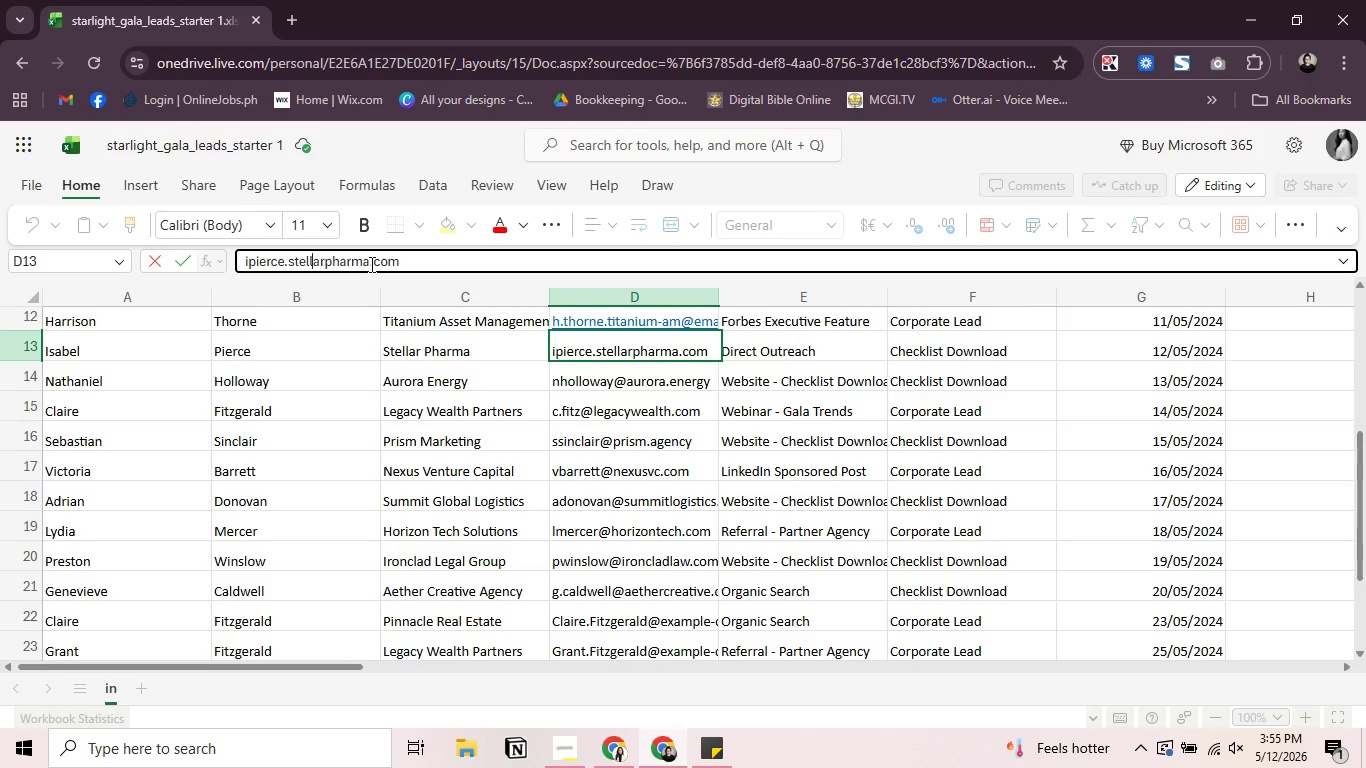 
key(ArrowRight)
 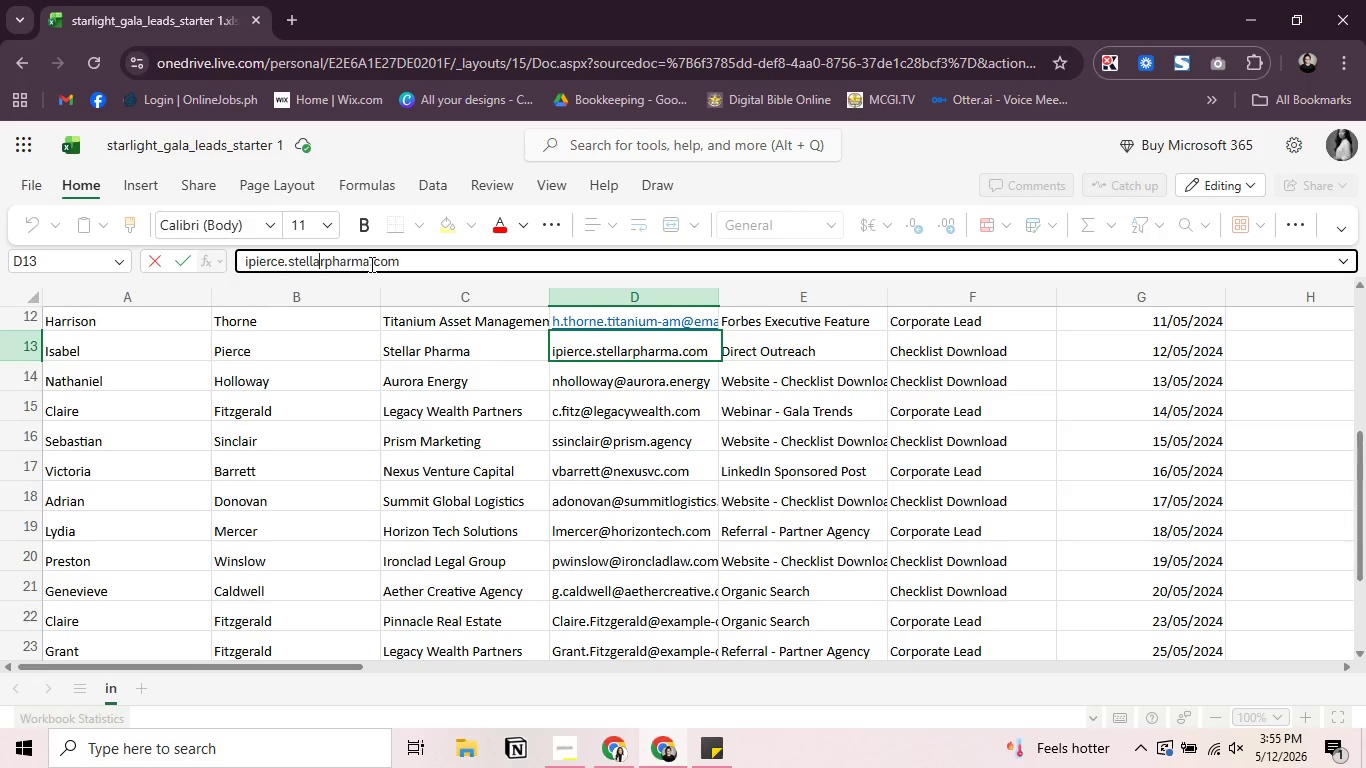 
key(ArrowRight)
 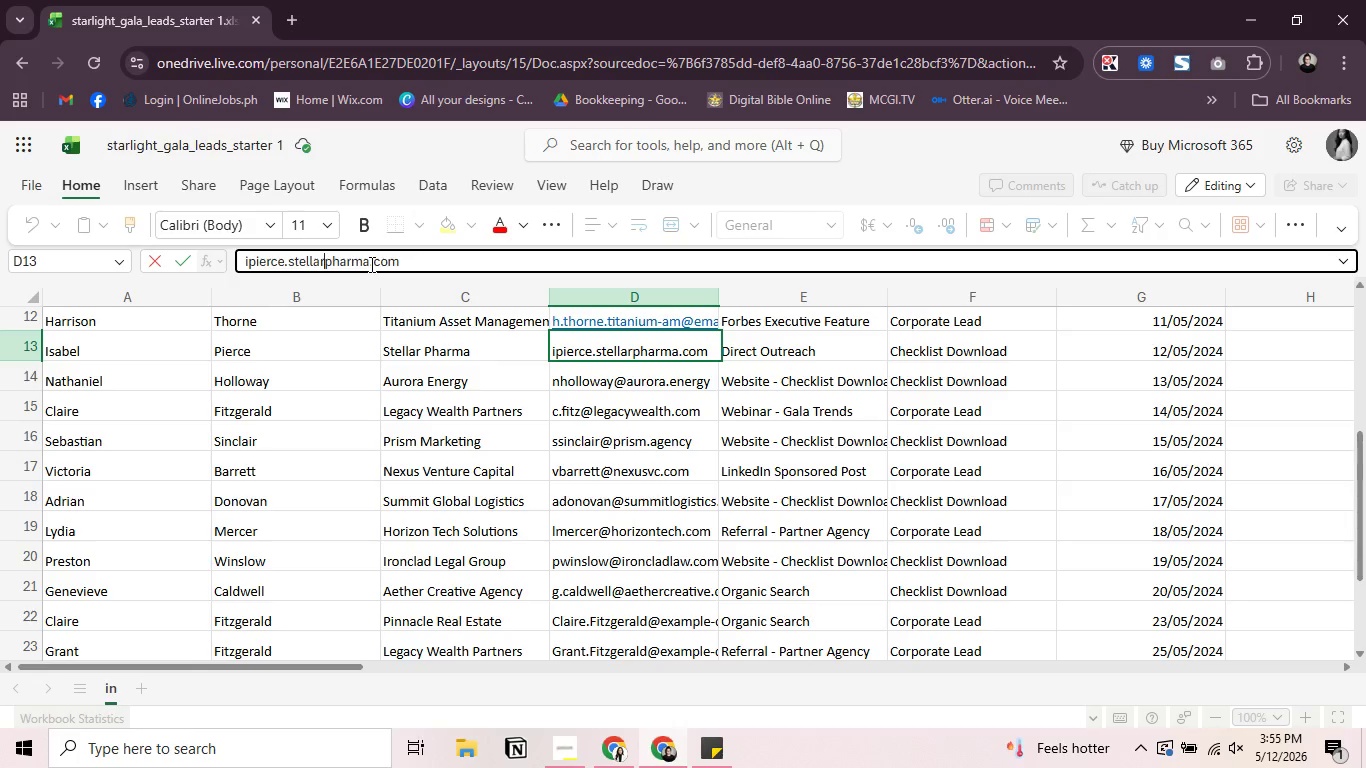 
key(ArrowRight)
 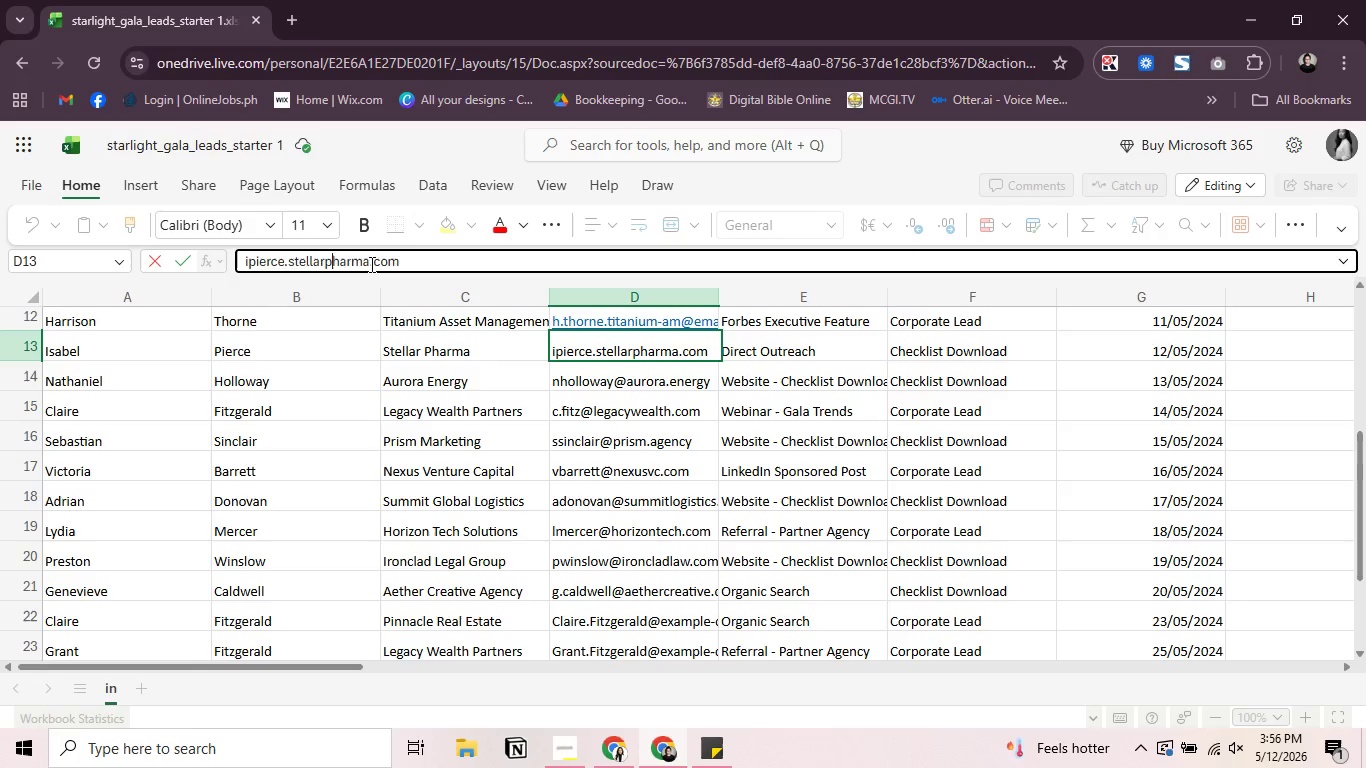 
key(ArrowRight)
 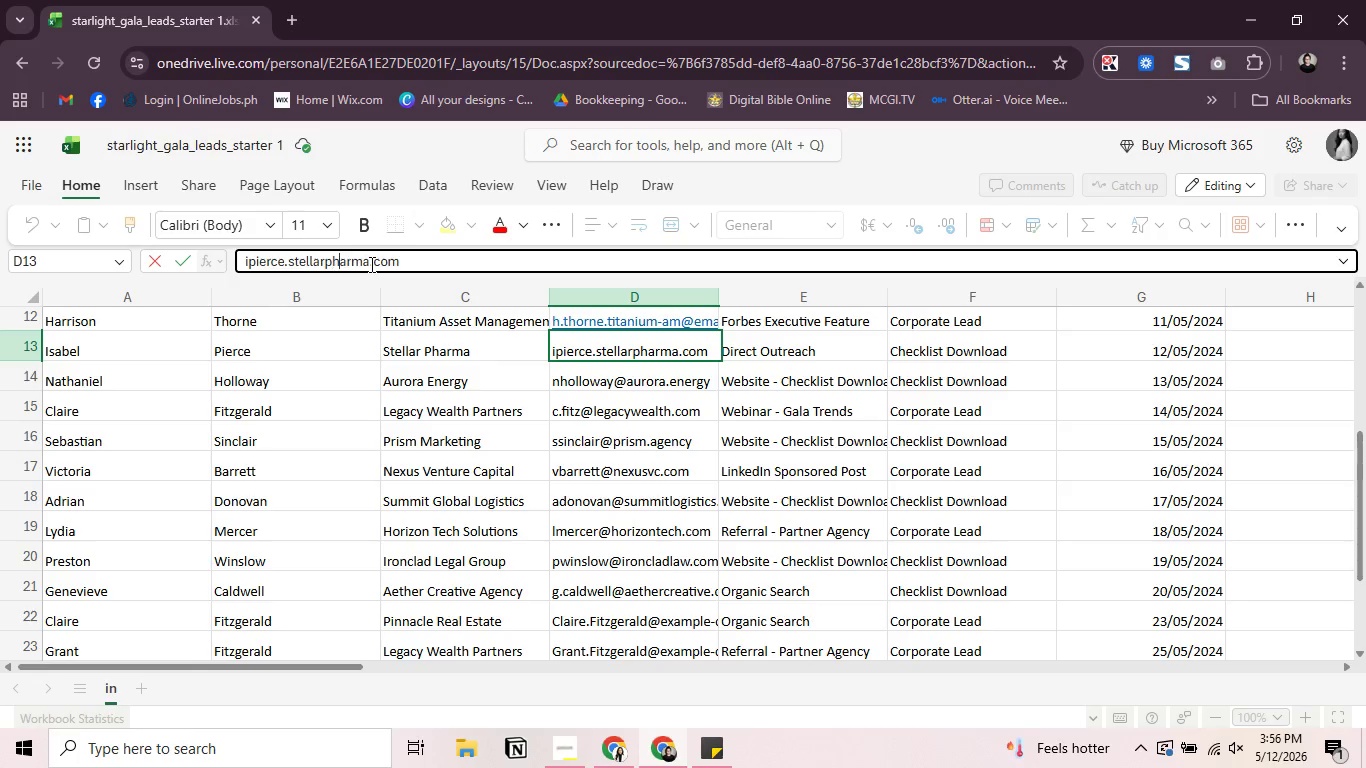 
key(ArrowRight)
 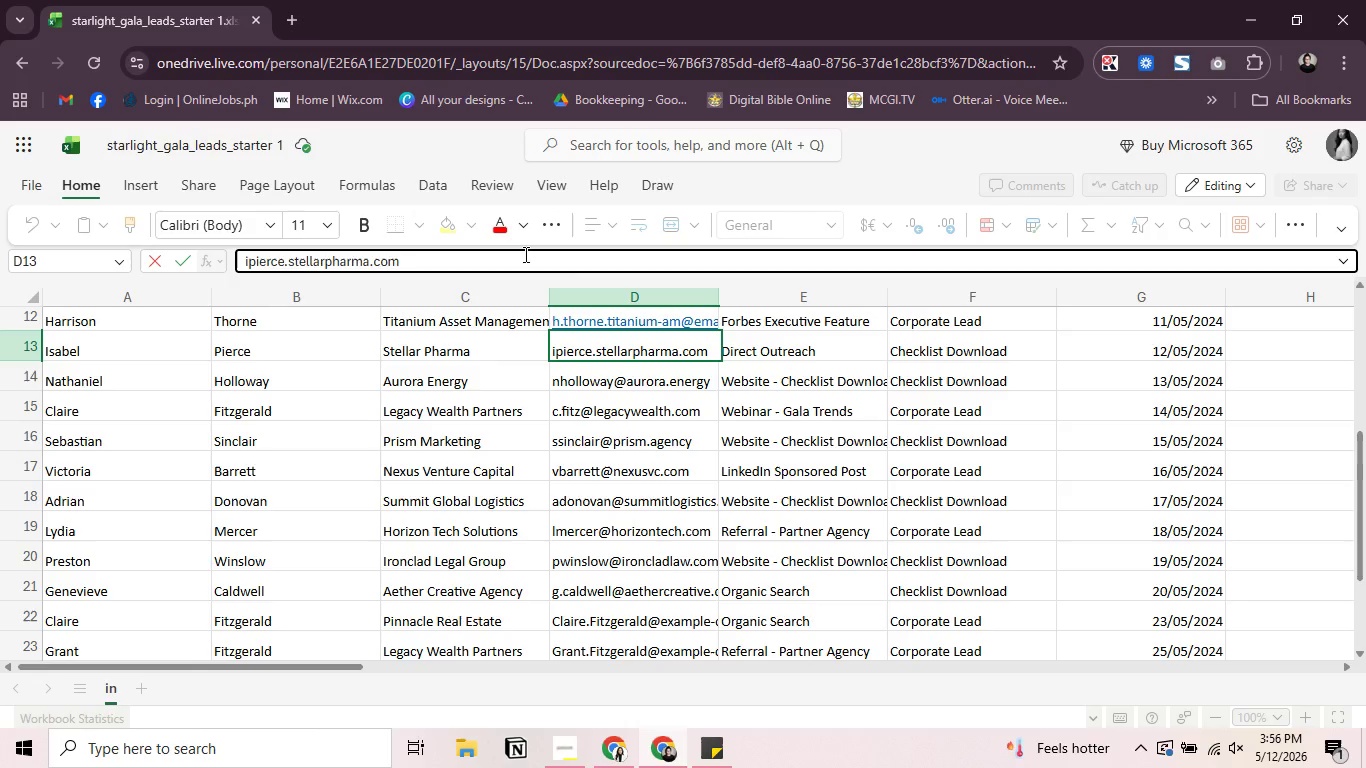 
key(ArrowRight)
 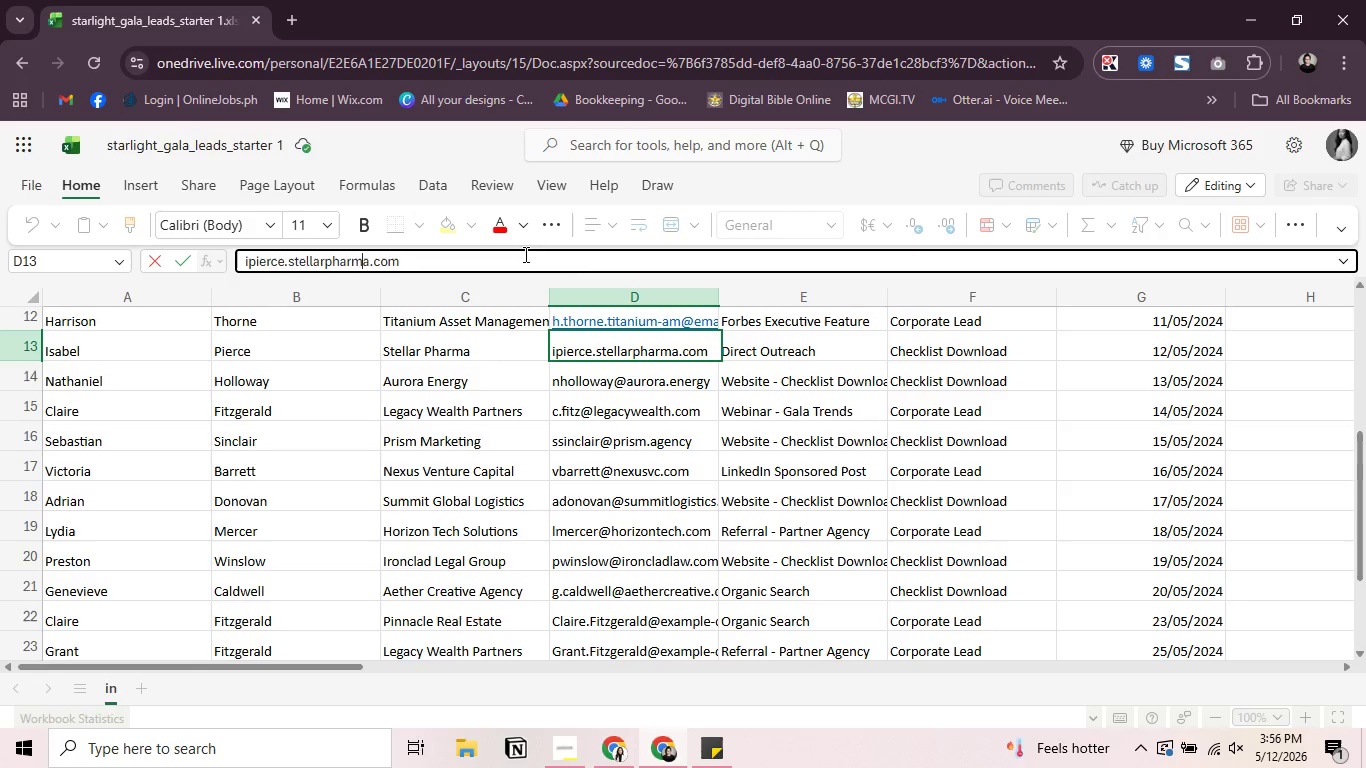 
key(ArrowRight)
 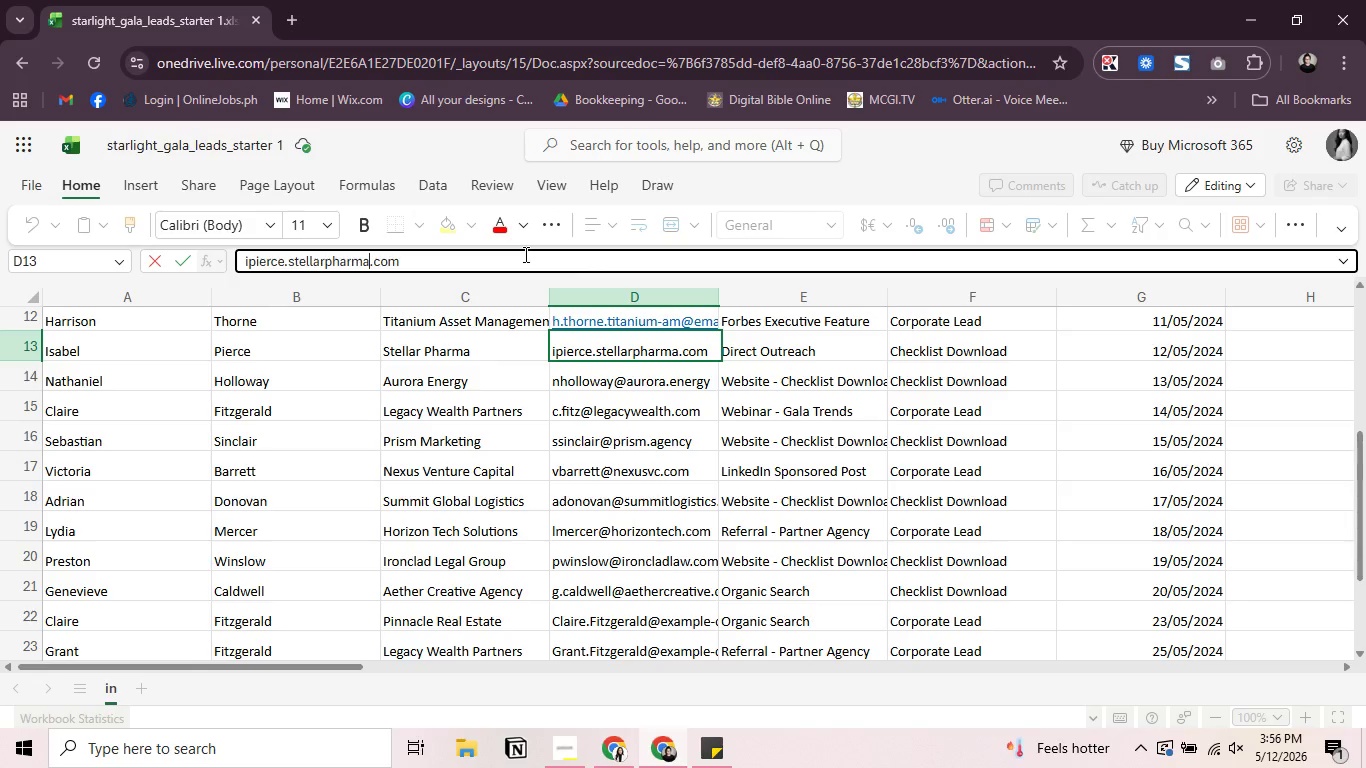 
key(ArrowRight)
 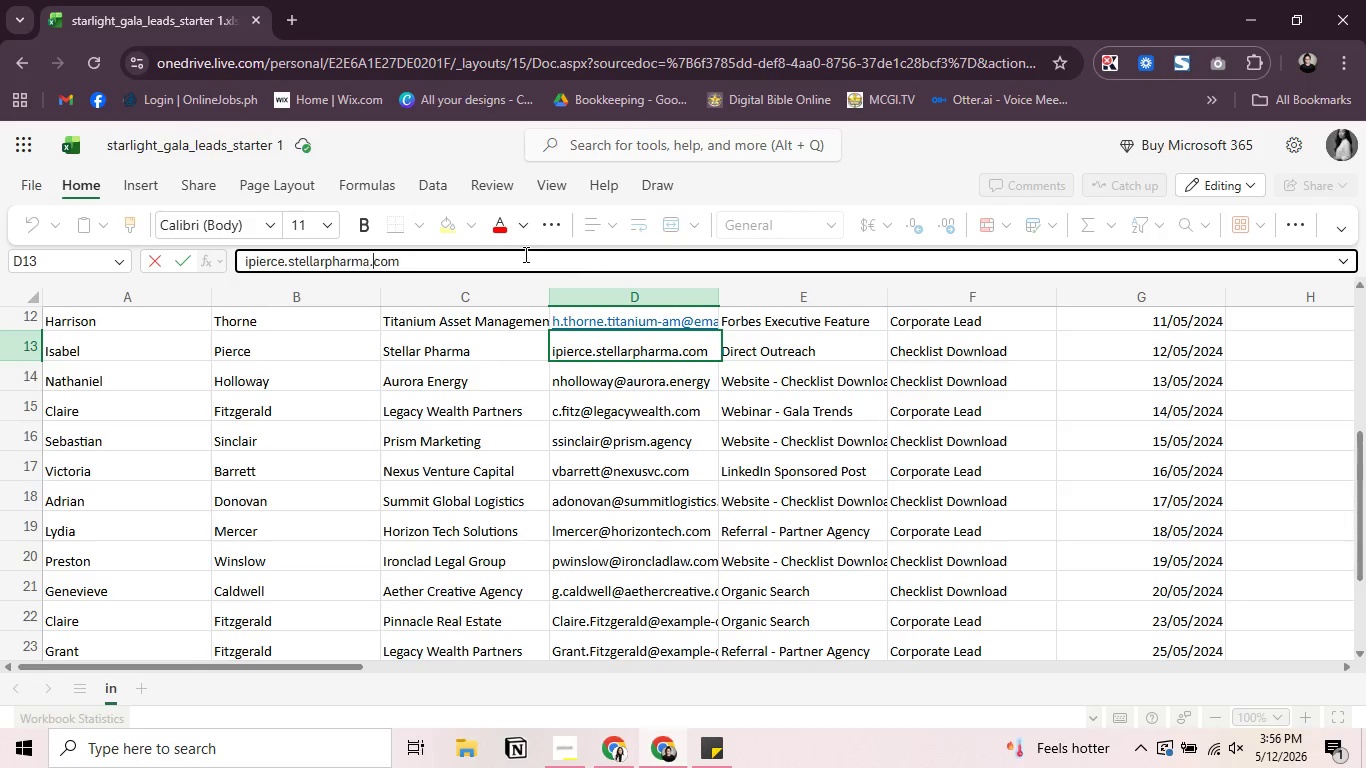 
key(ArrowRight)
 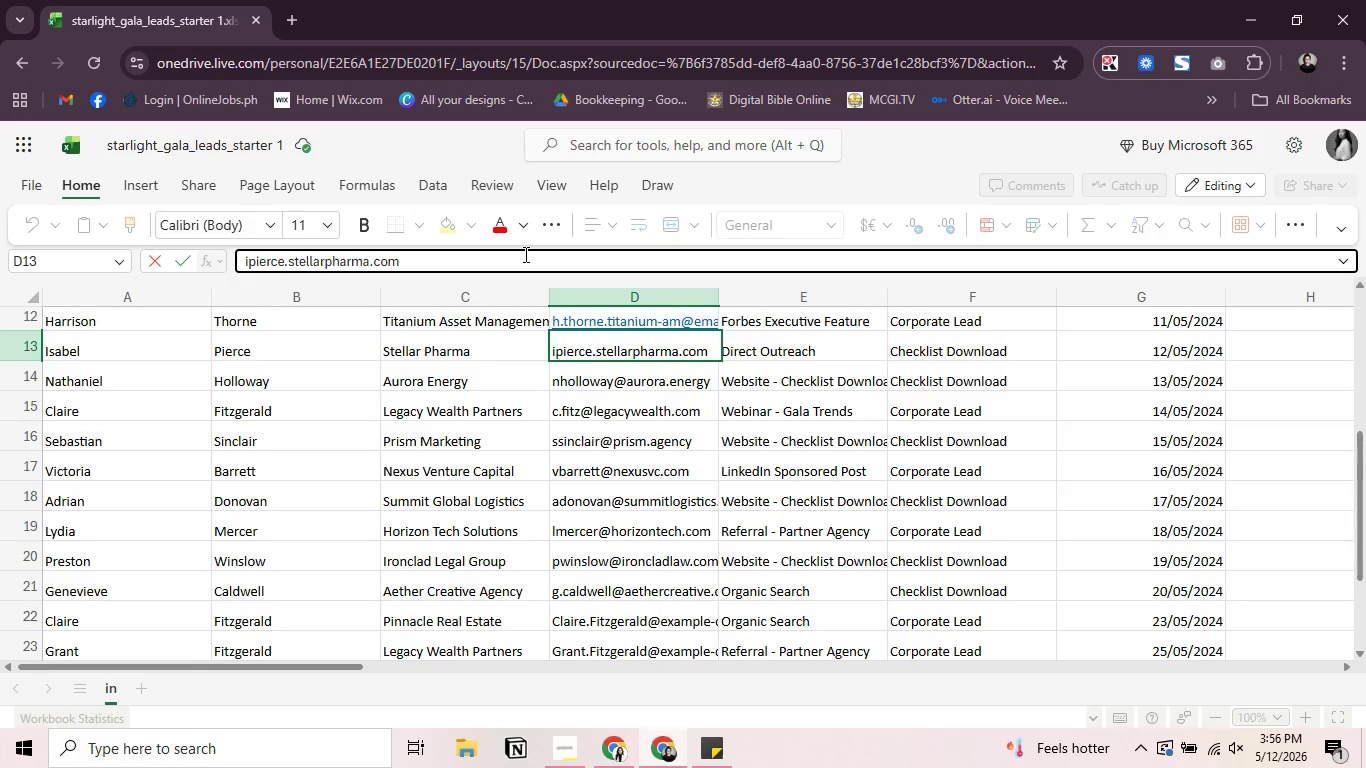 
key(ArrowUp)
 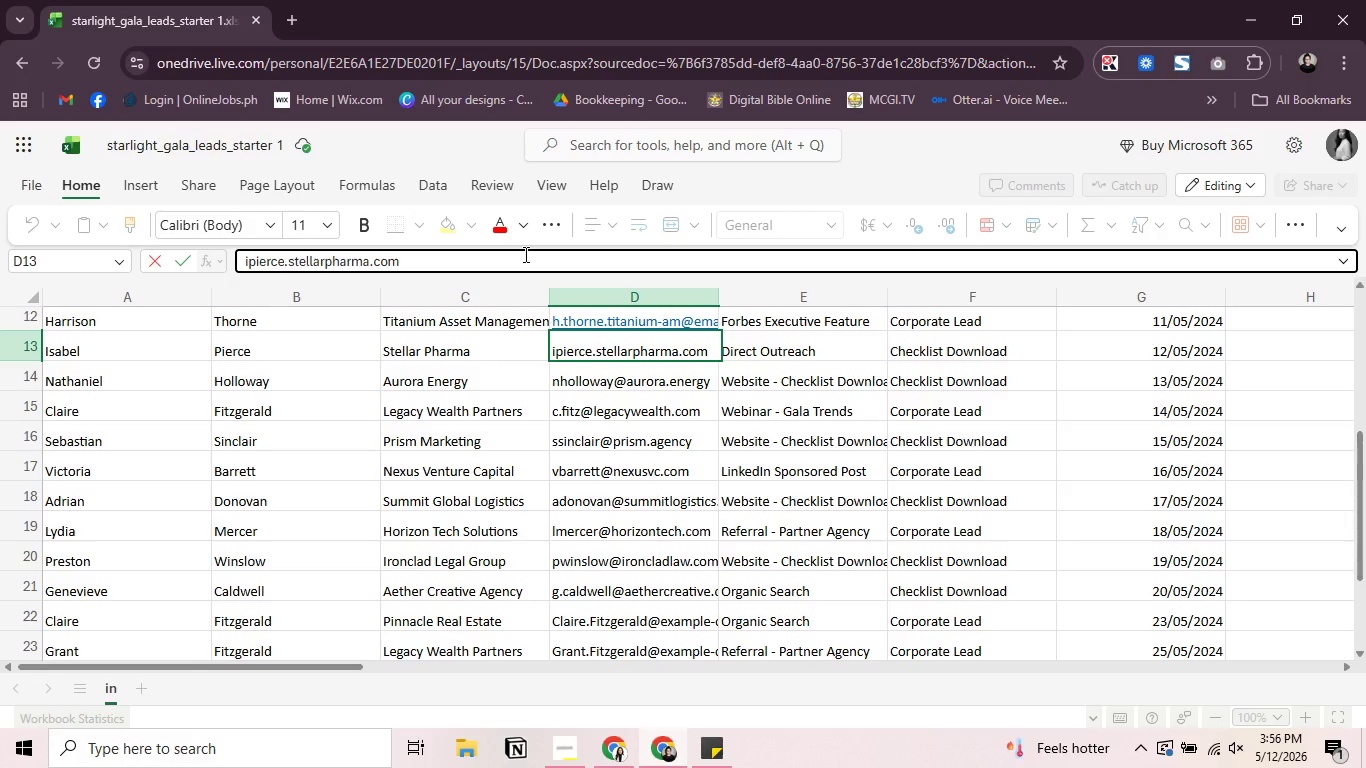 
key(Shift+ShiftRight)
 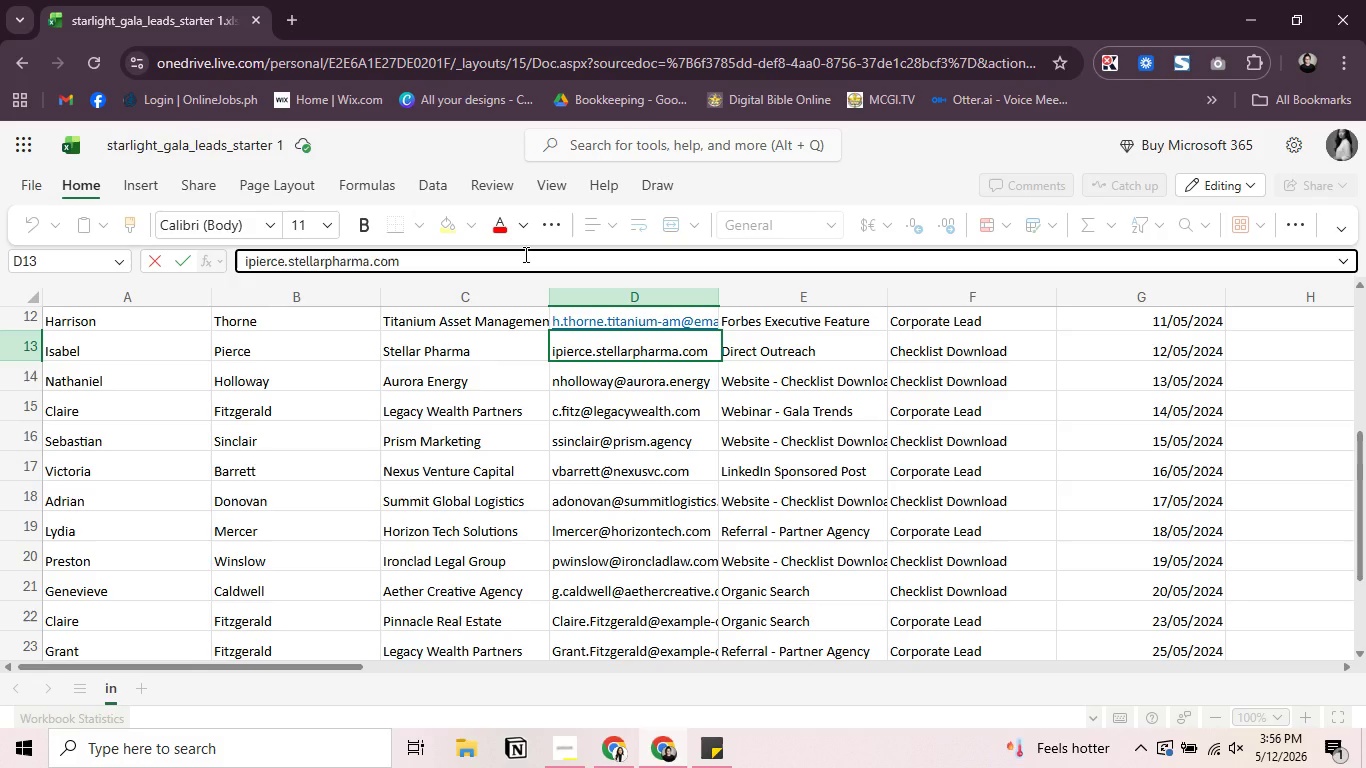 
key(ArrowLeft)
 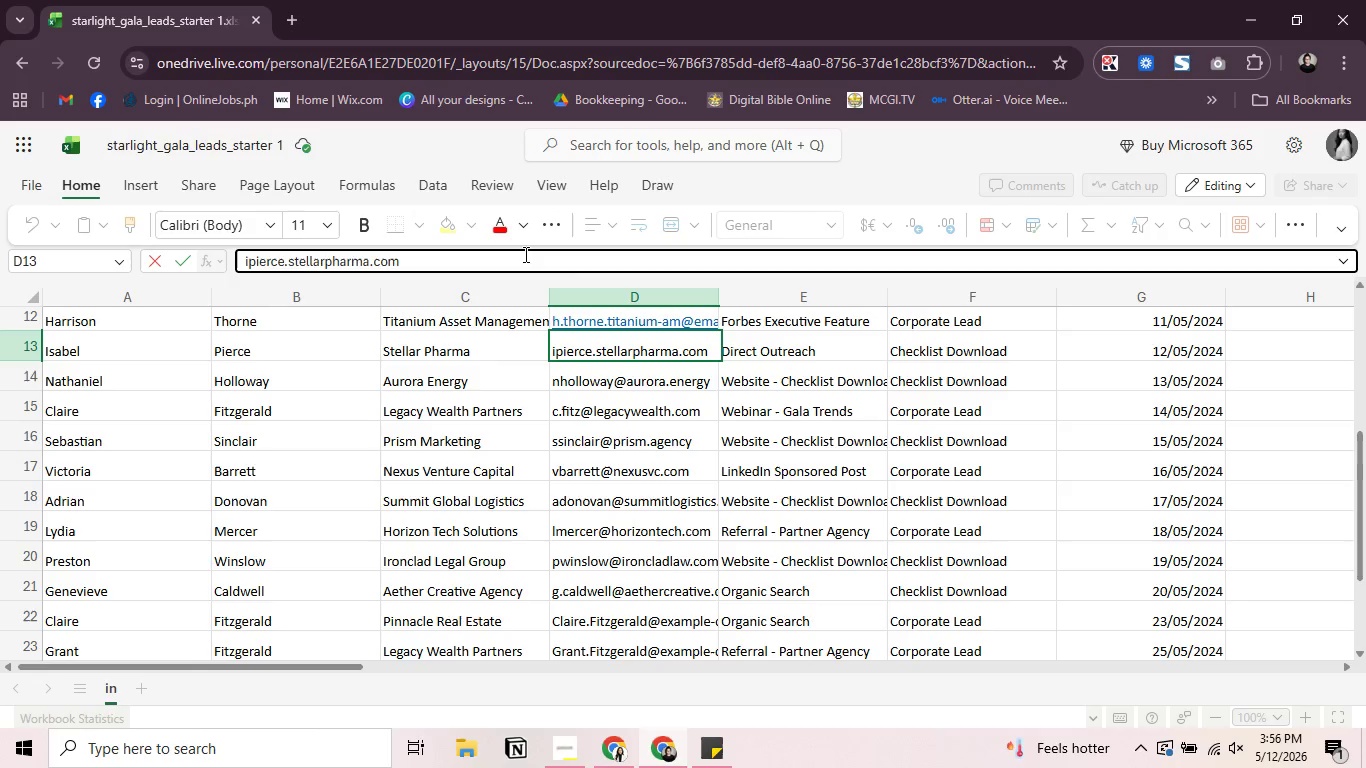 
key(ArrowDown)
 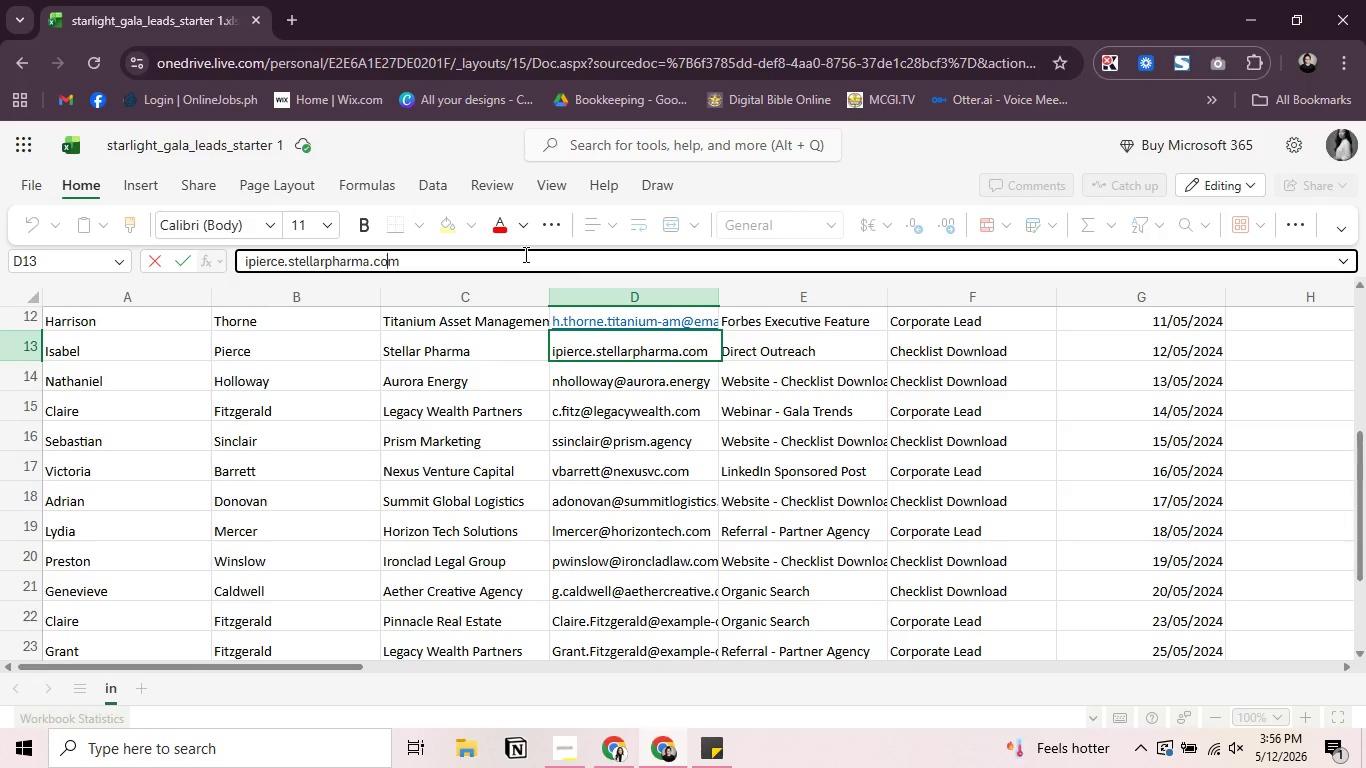 
key(ArrowLeft)
 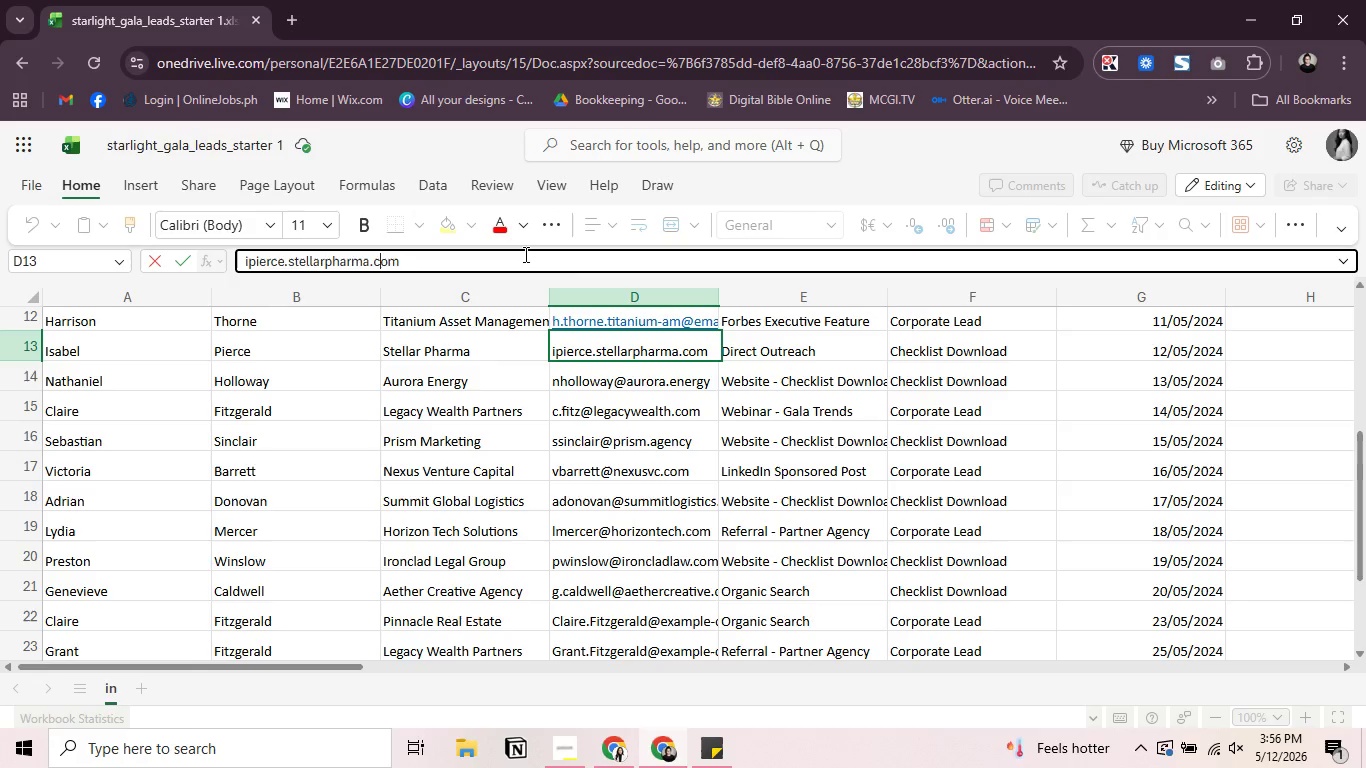 
key(ArrowLeft)
 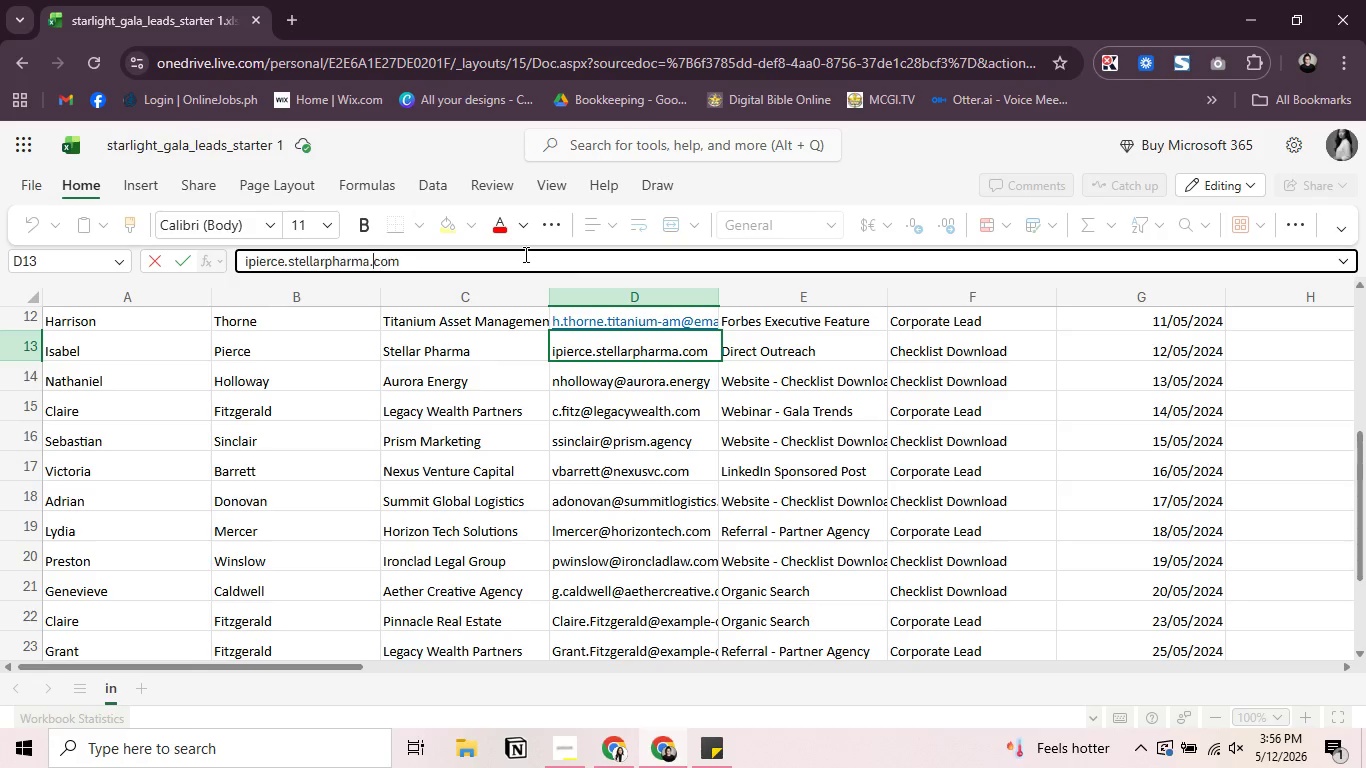 
key(ArrowLeft)
 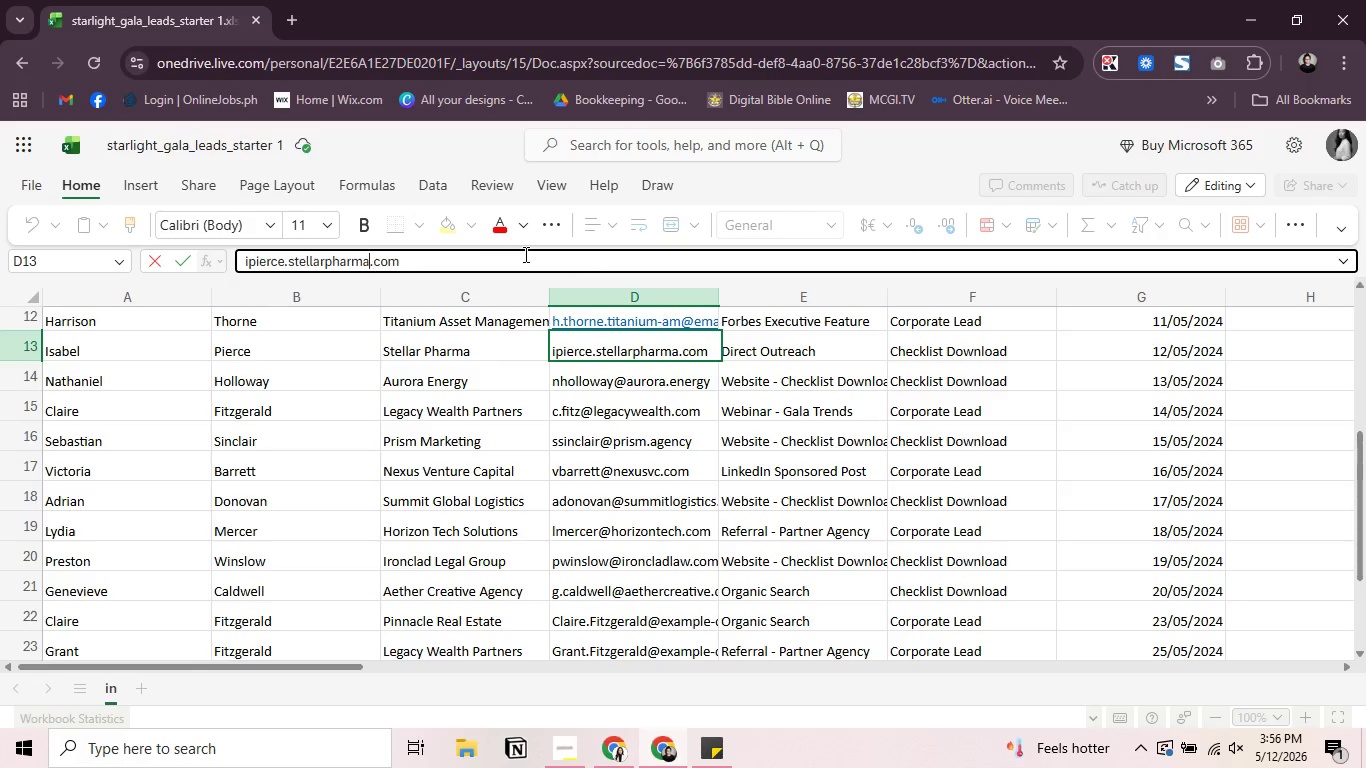 
key(ArrowLeft)
 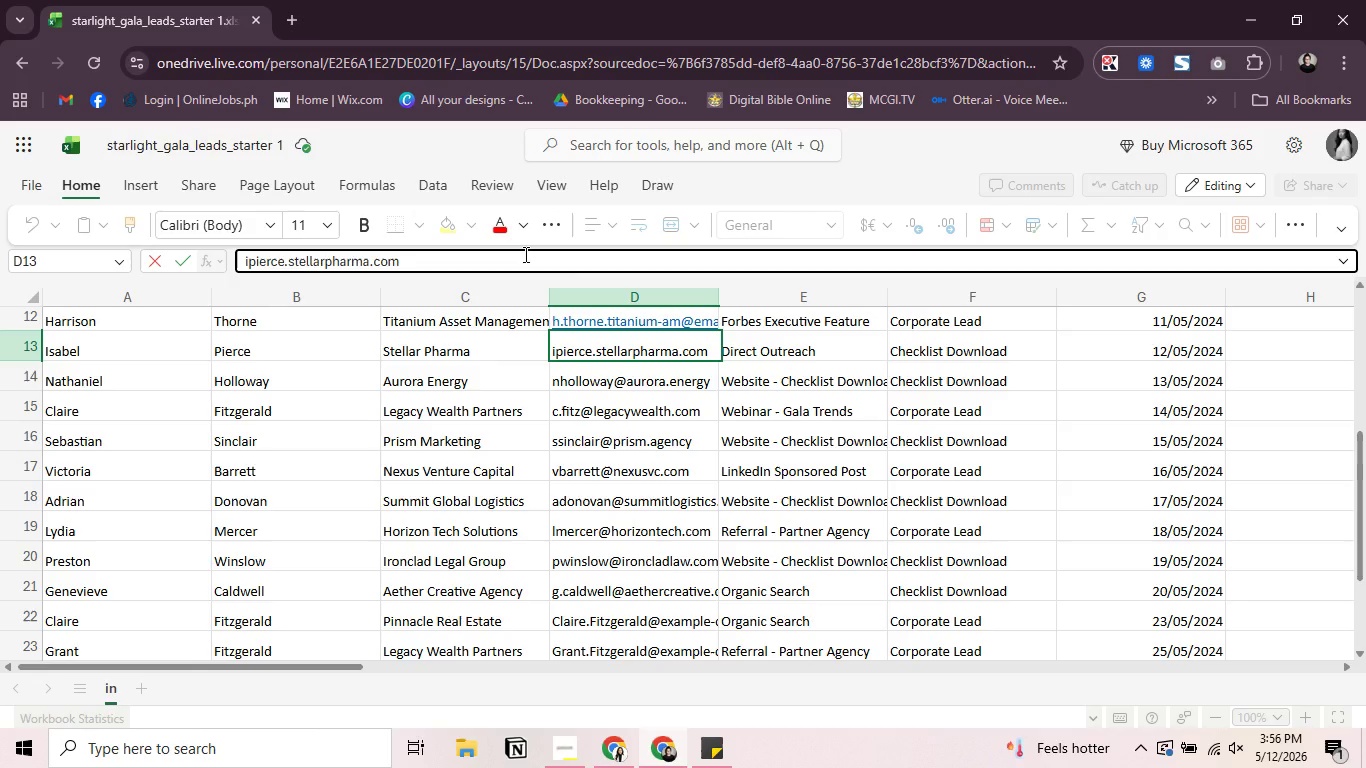 
type(@email)
 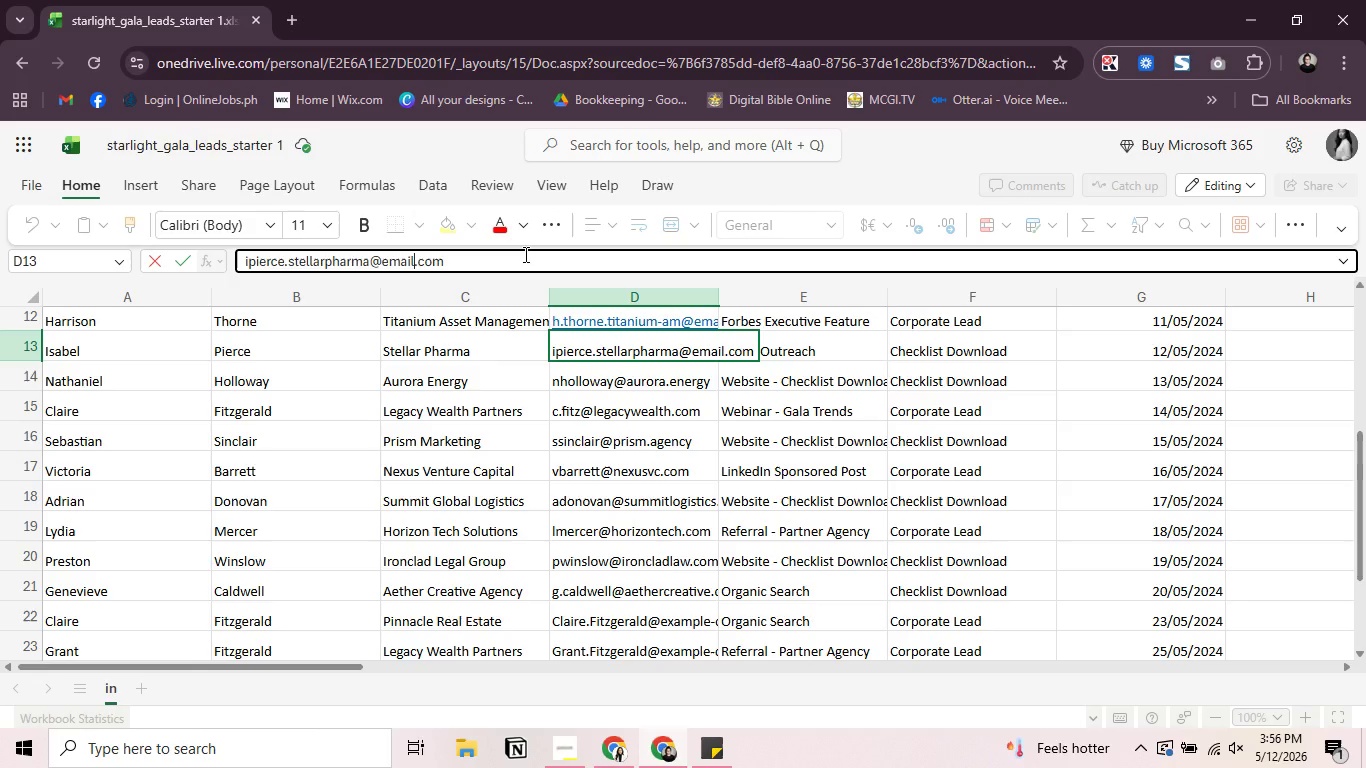 
key(Enter)
 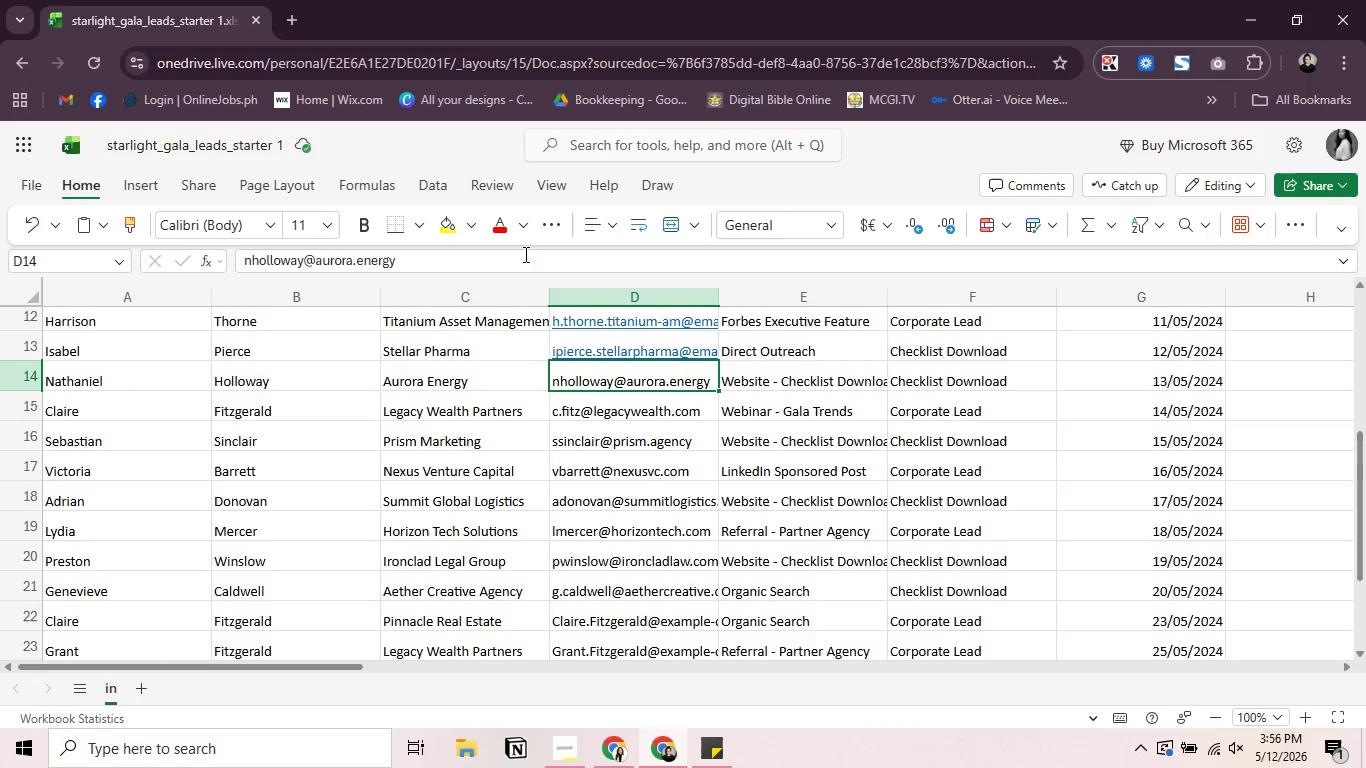 
left_click([311, 259])
 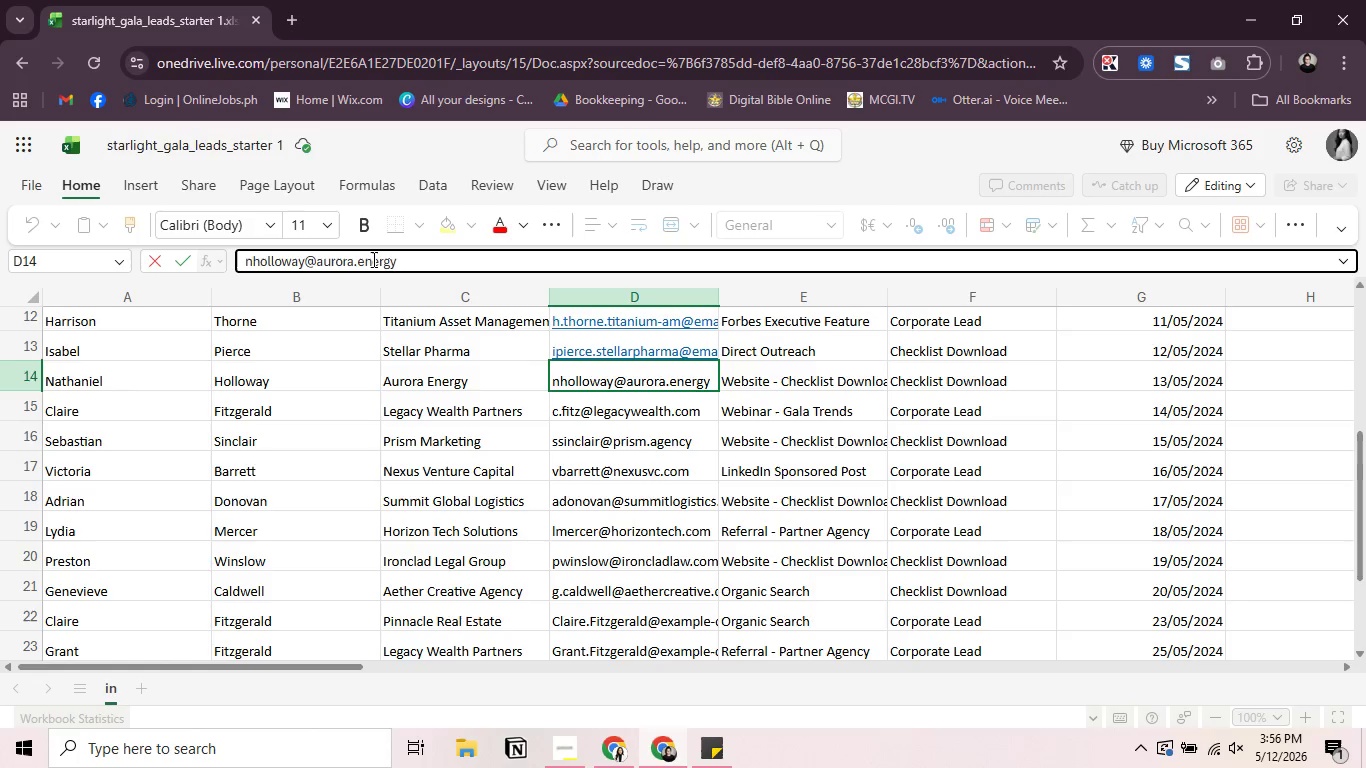 
key(Backspace)
 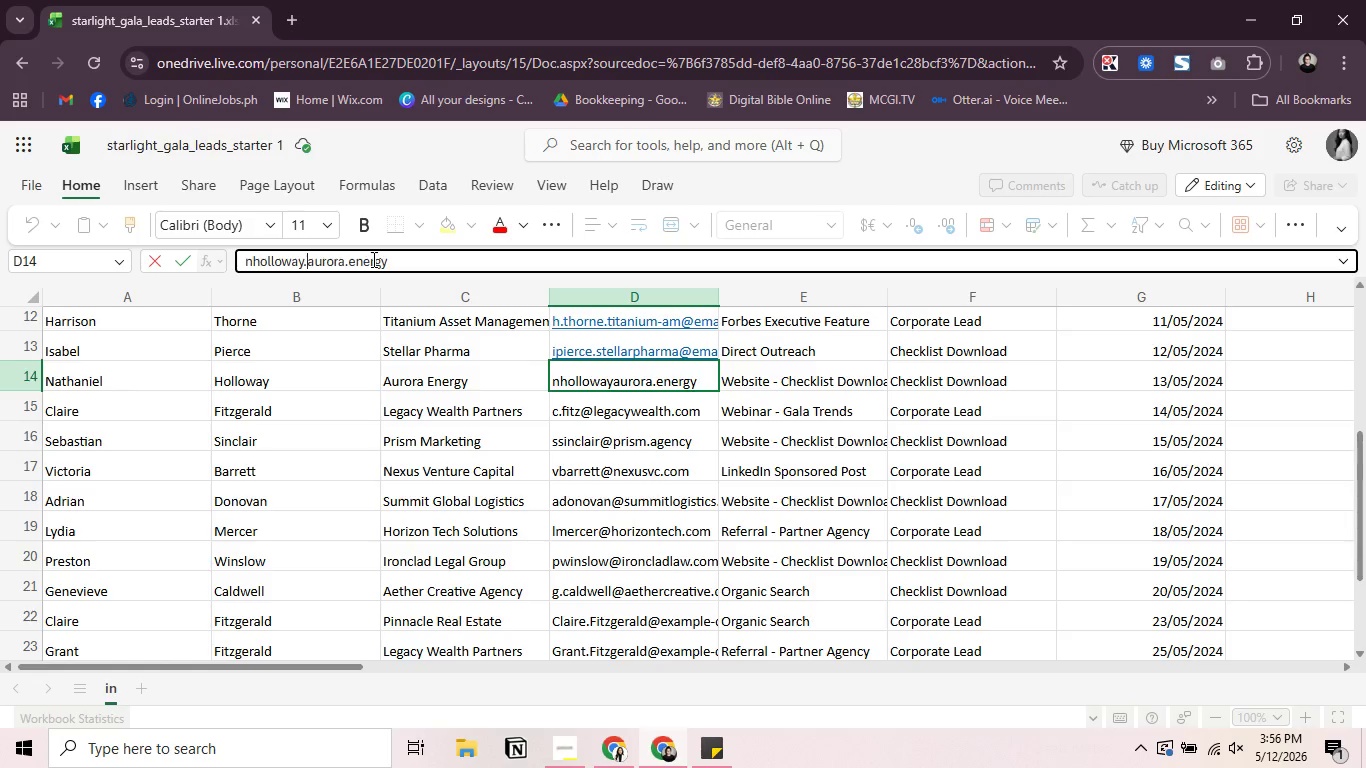 
key(Period)
 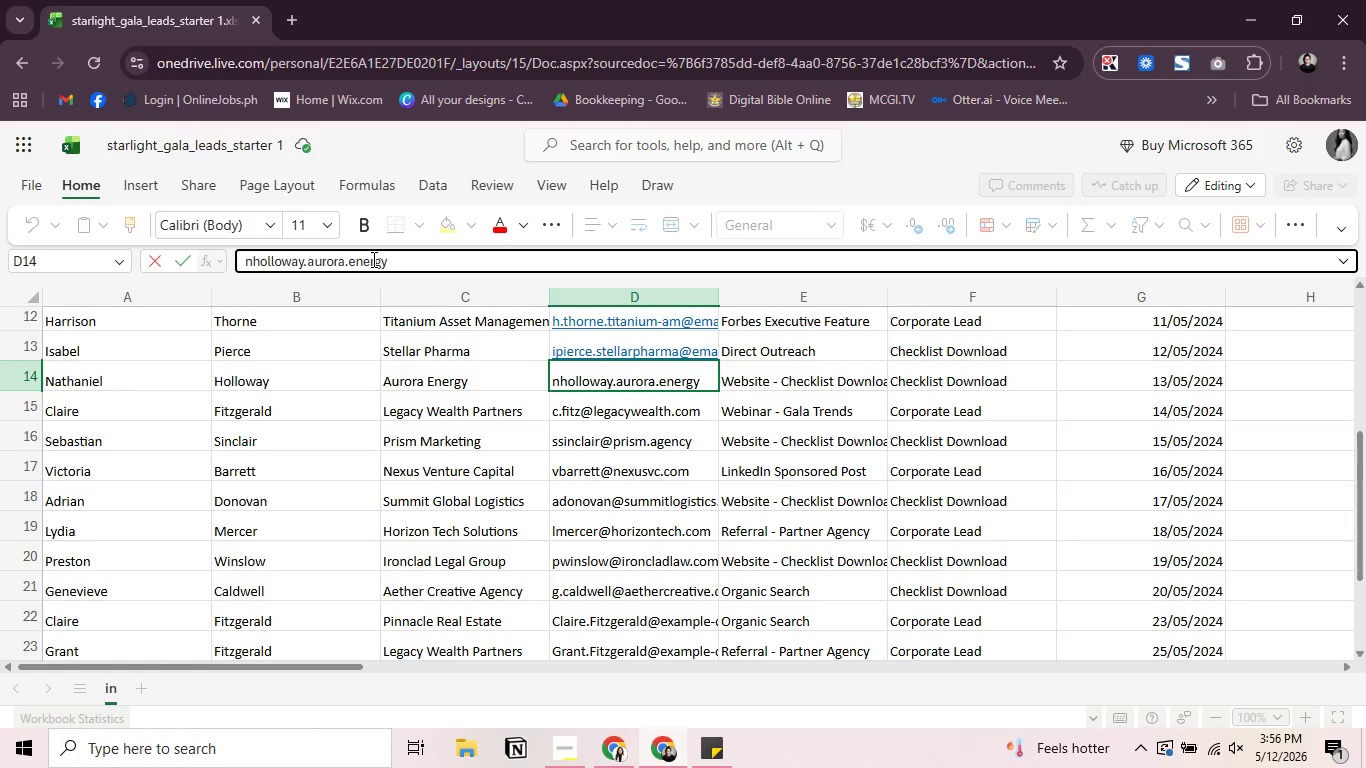 
key(ArrowRight)
 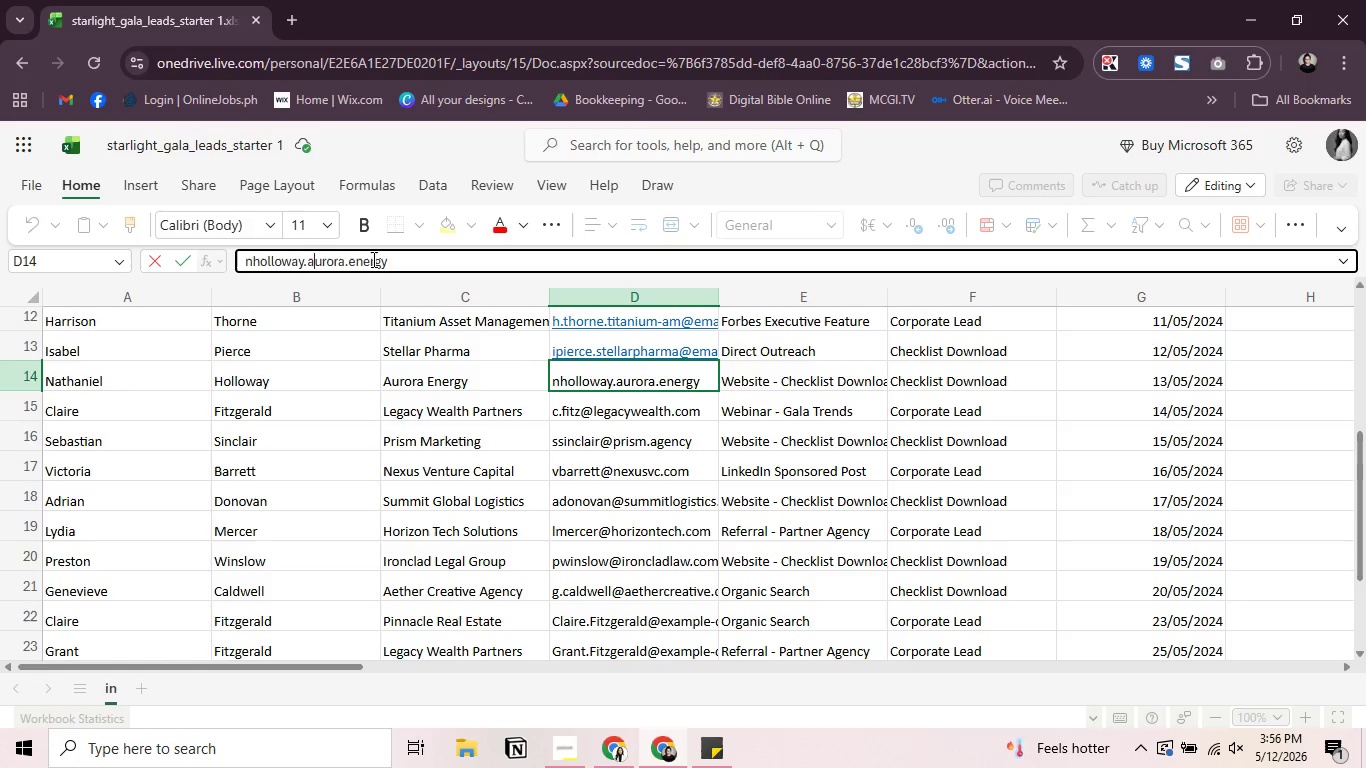 
key(ArrowRight)
 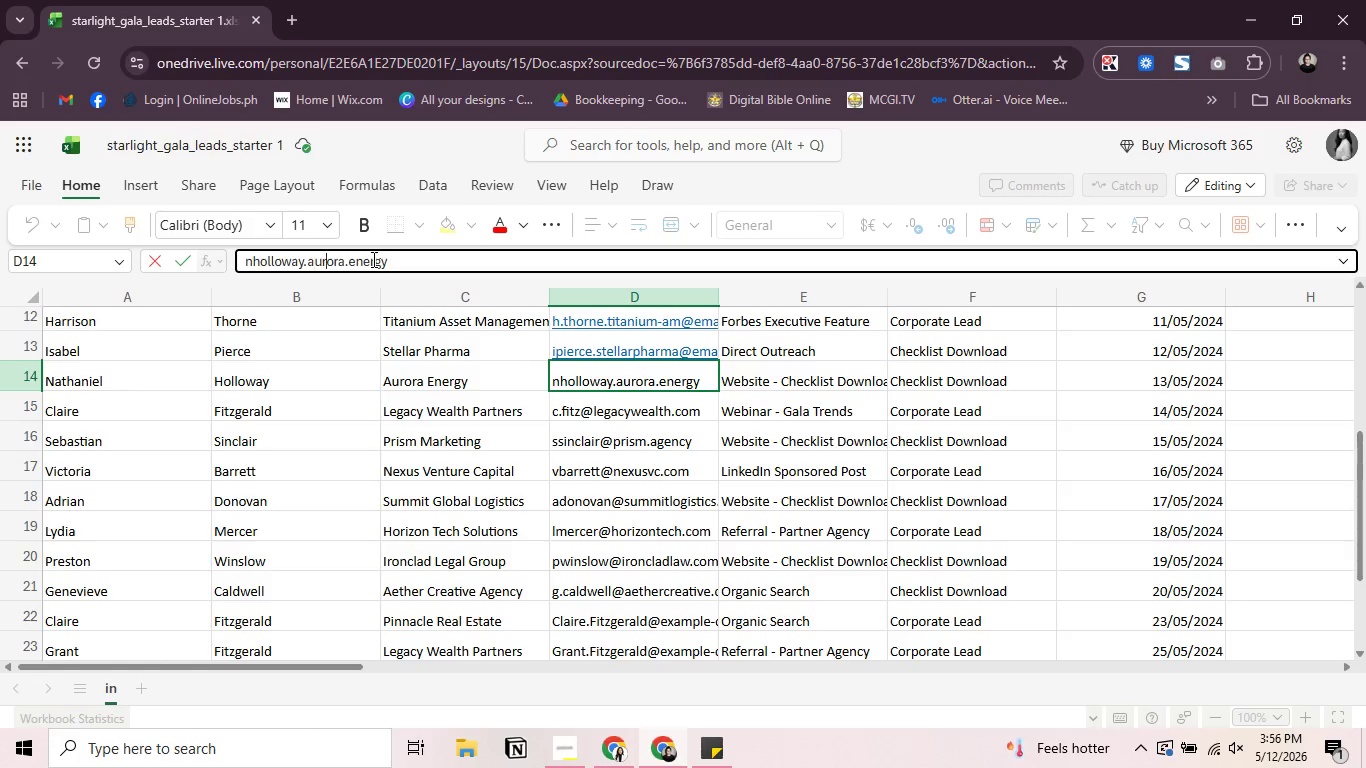 
key(ArrowRight)
 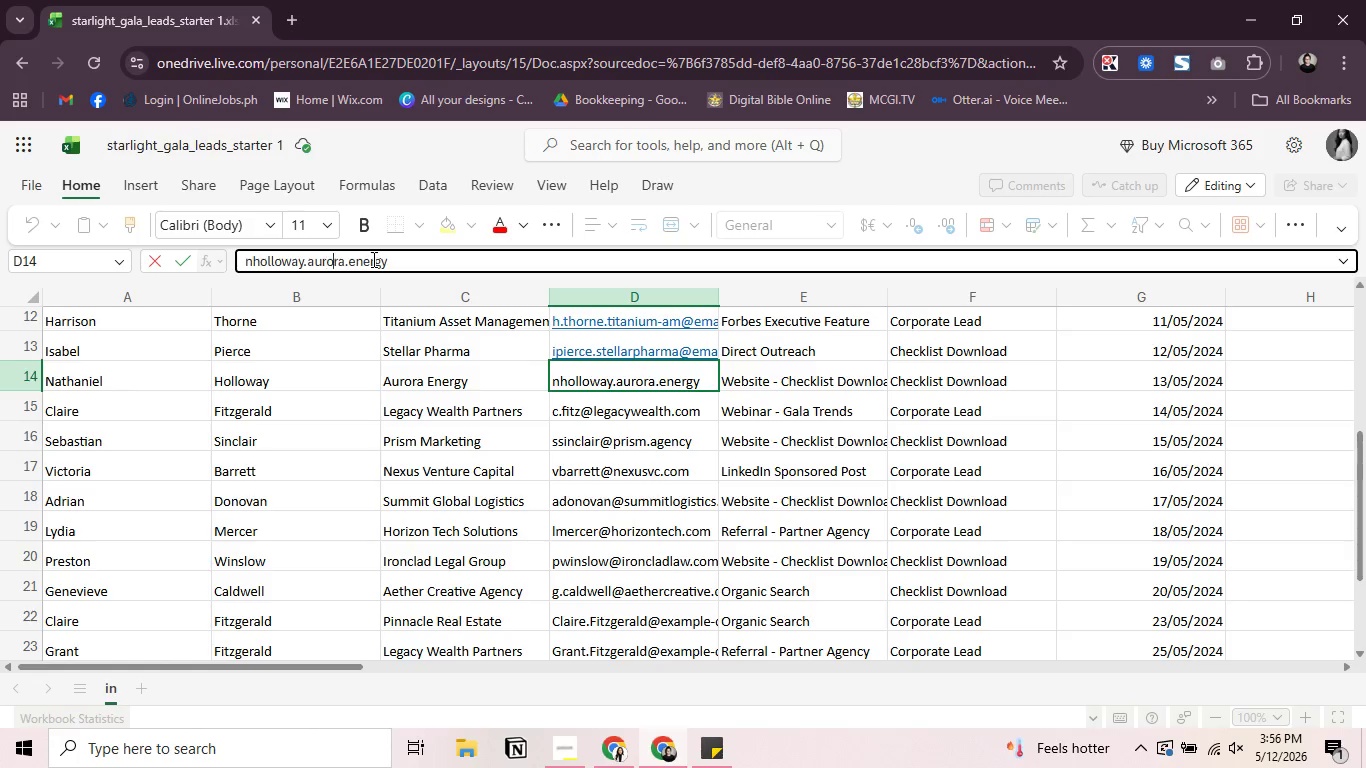 
key(ArrowRight)
 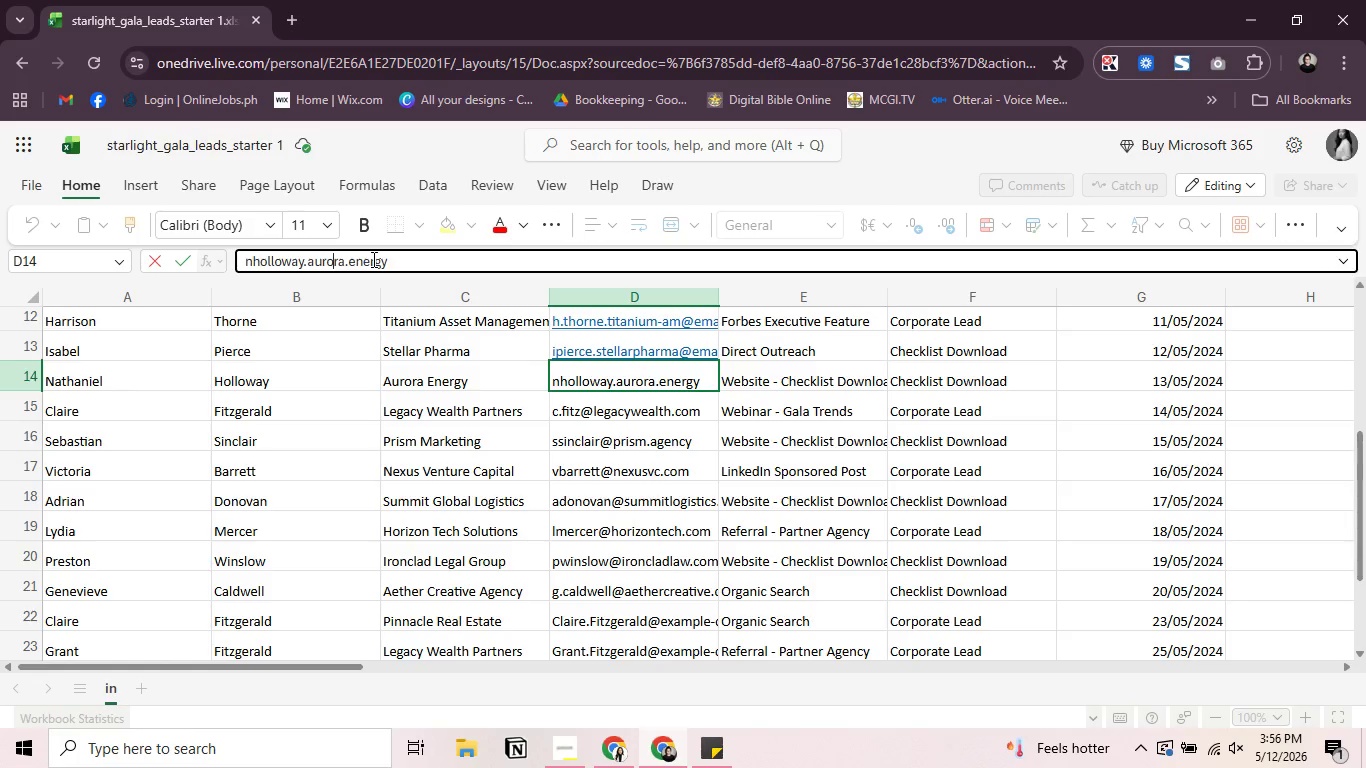 
key(ArrowRight)
 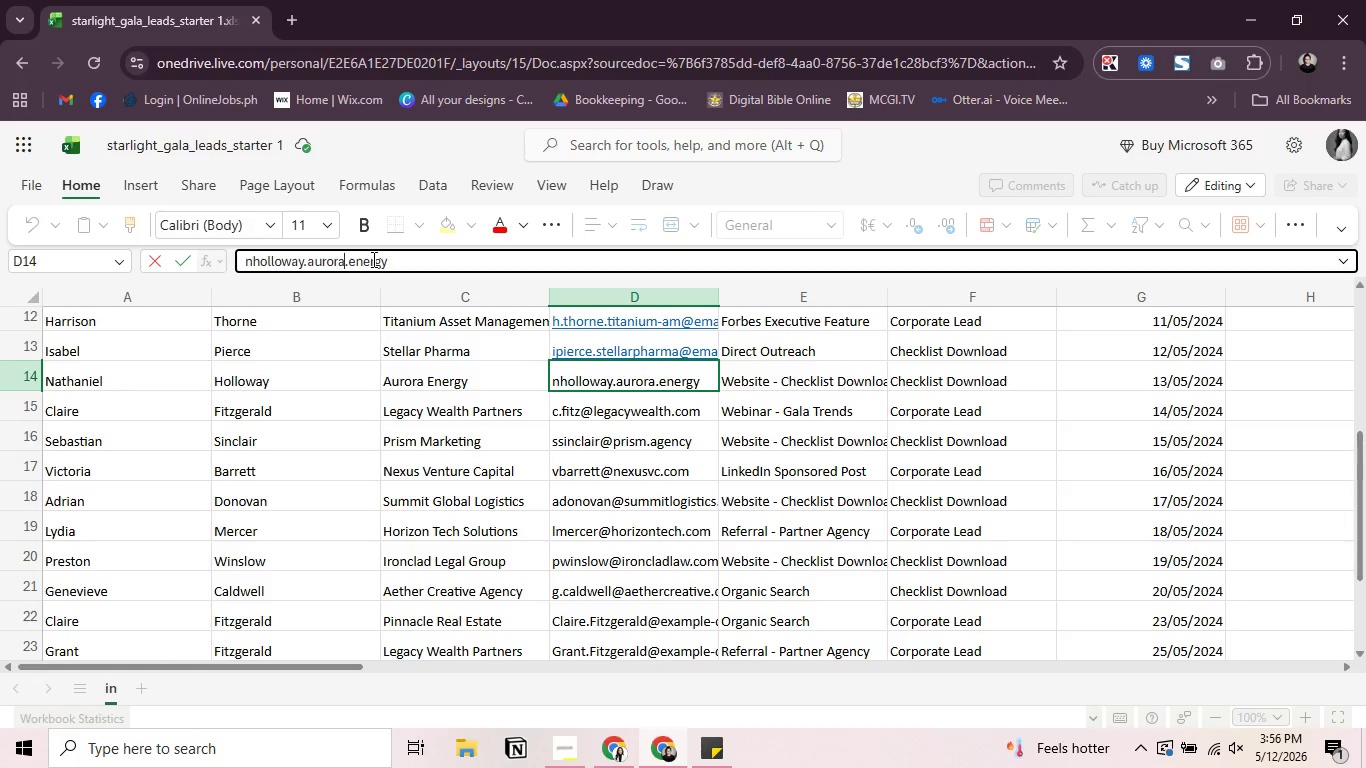 
key(ArrowRight)
 